 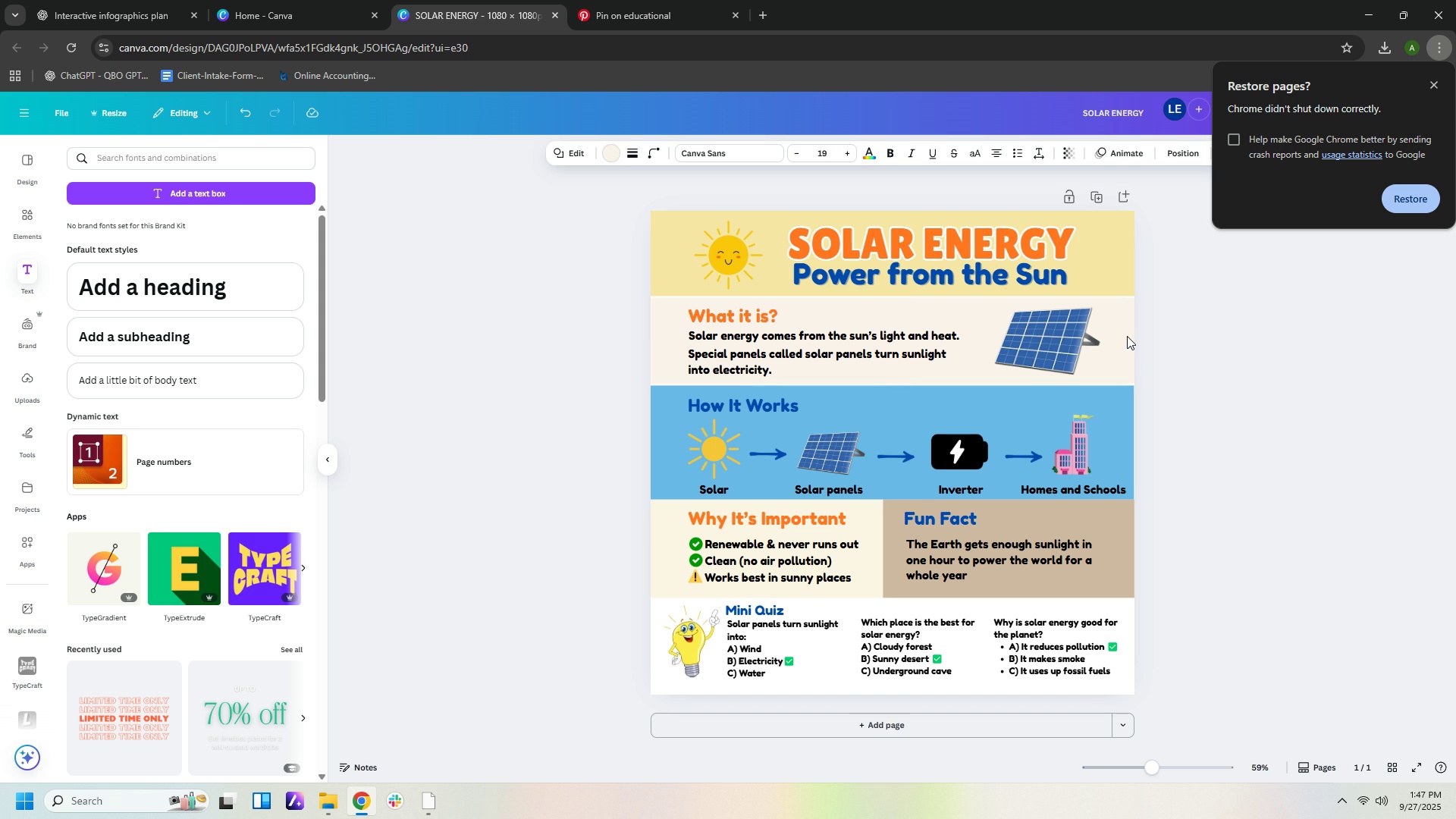 
key(ArrowUp)
 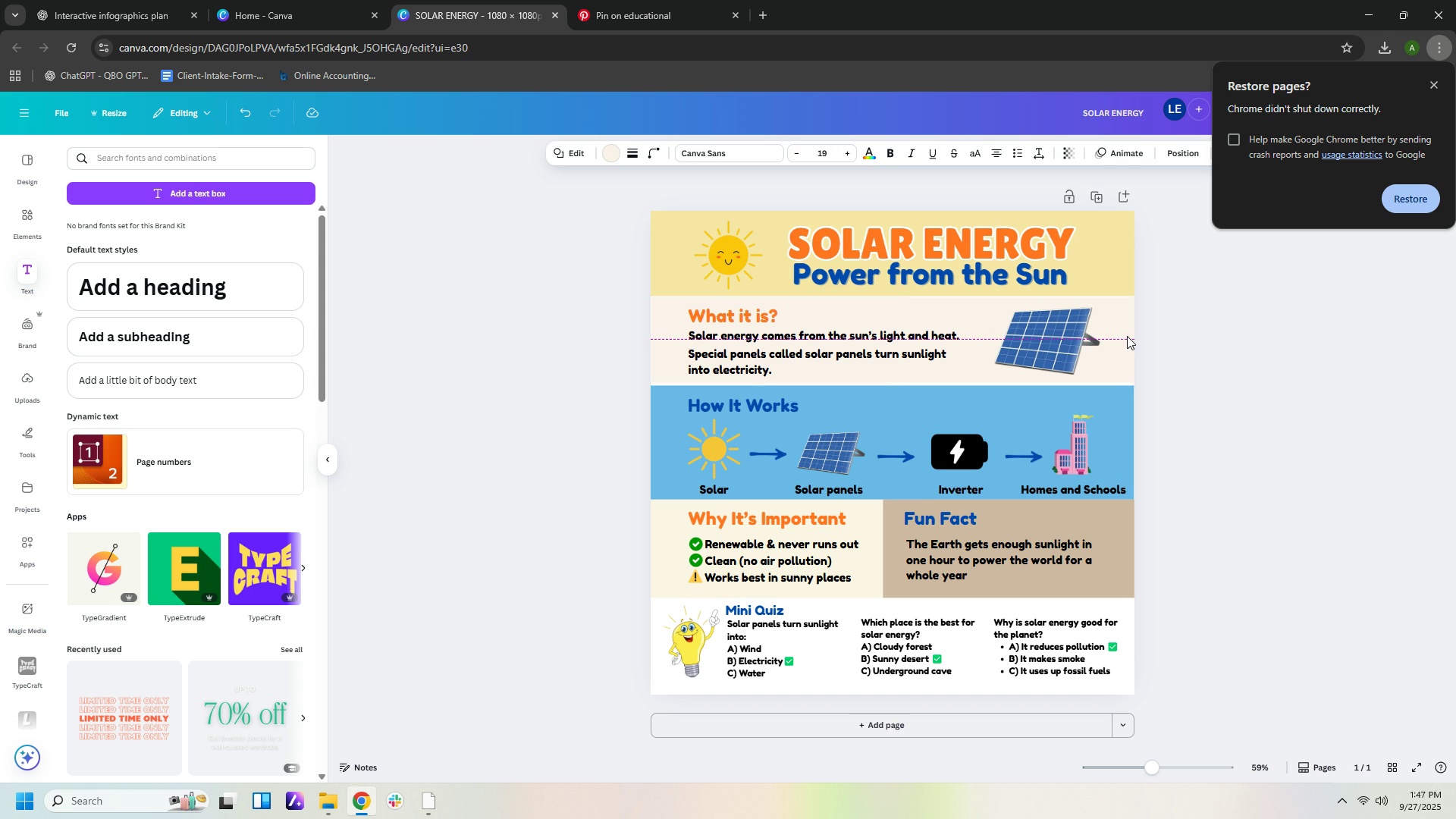 
key(ArrowUp)
 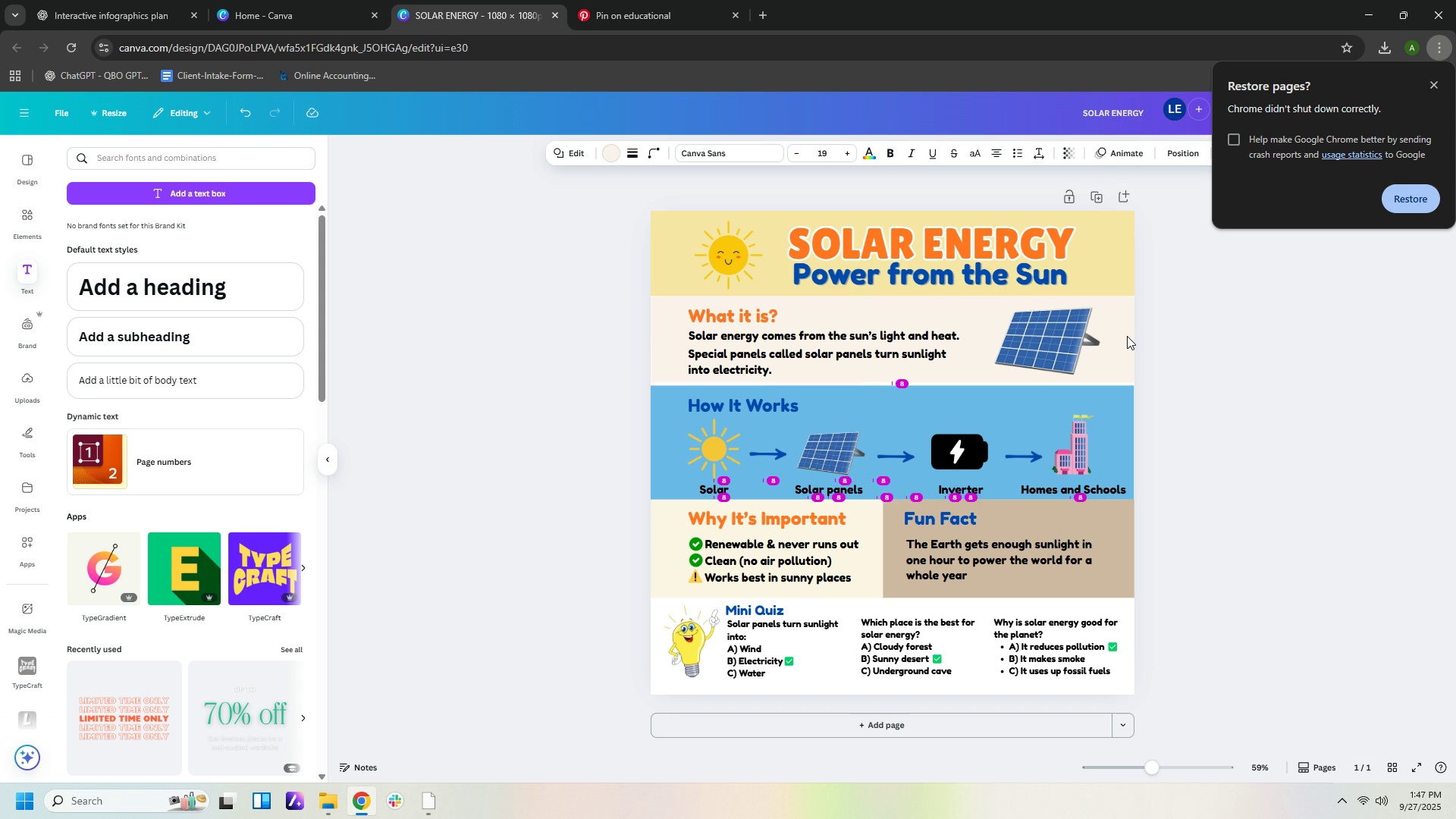 
key(ArrowUp)
 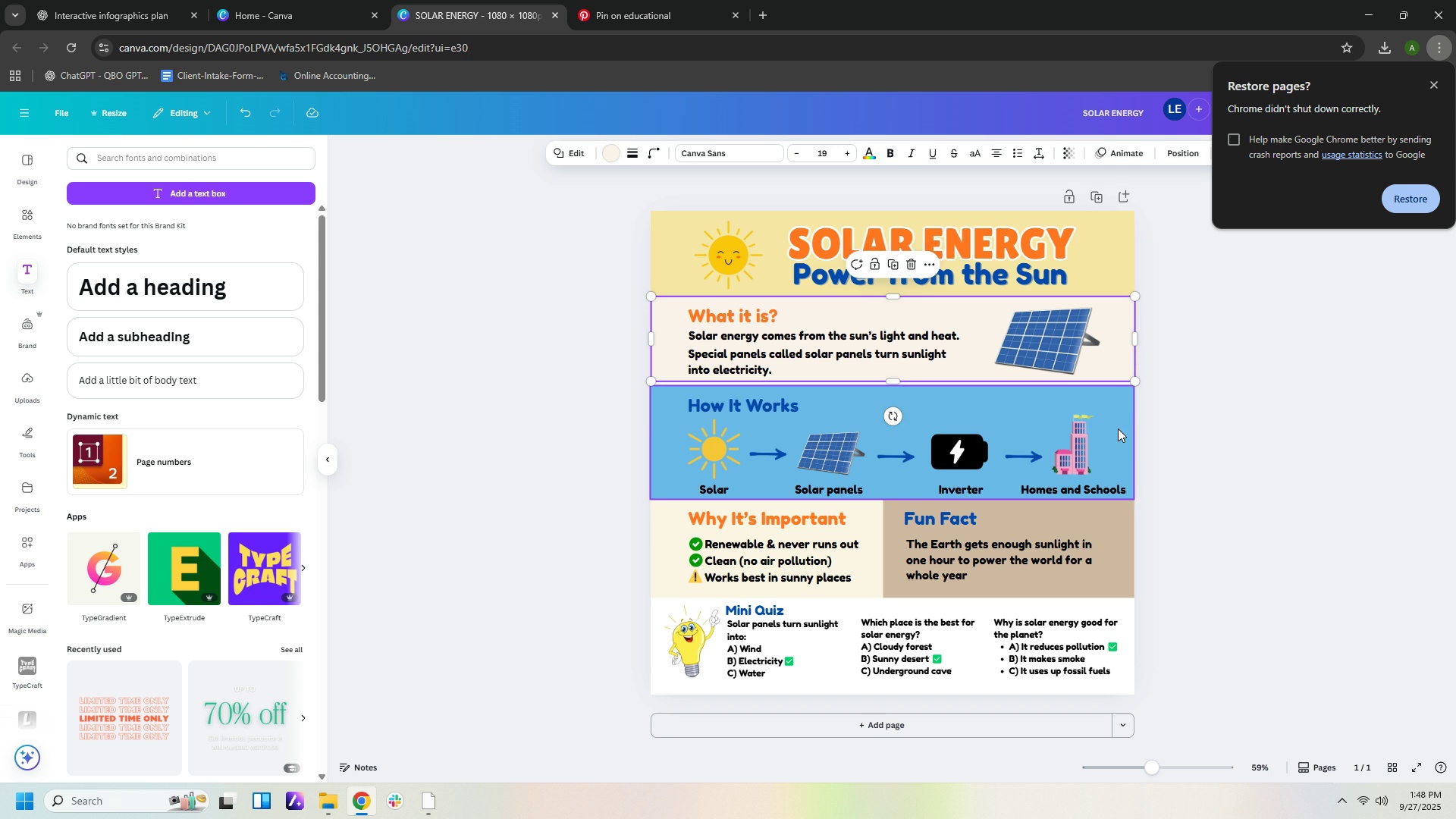 
left_click([1115, 421])
 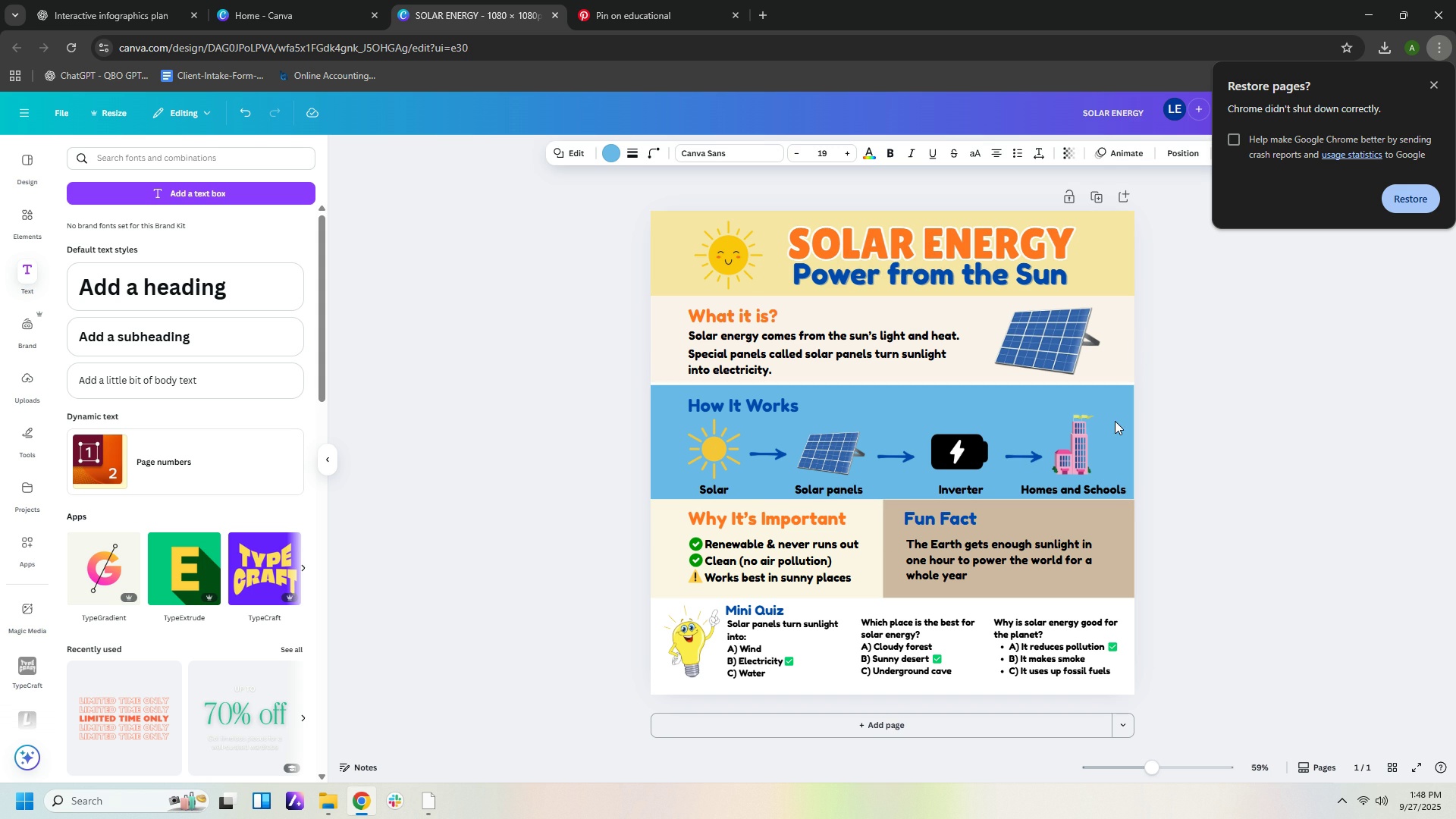 
key(ArrowUp)
 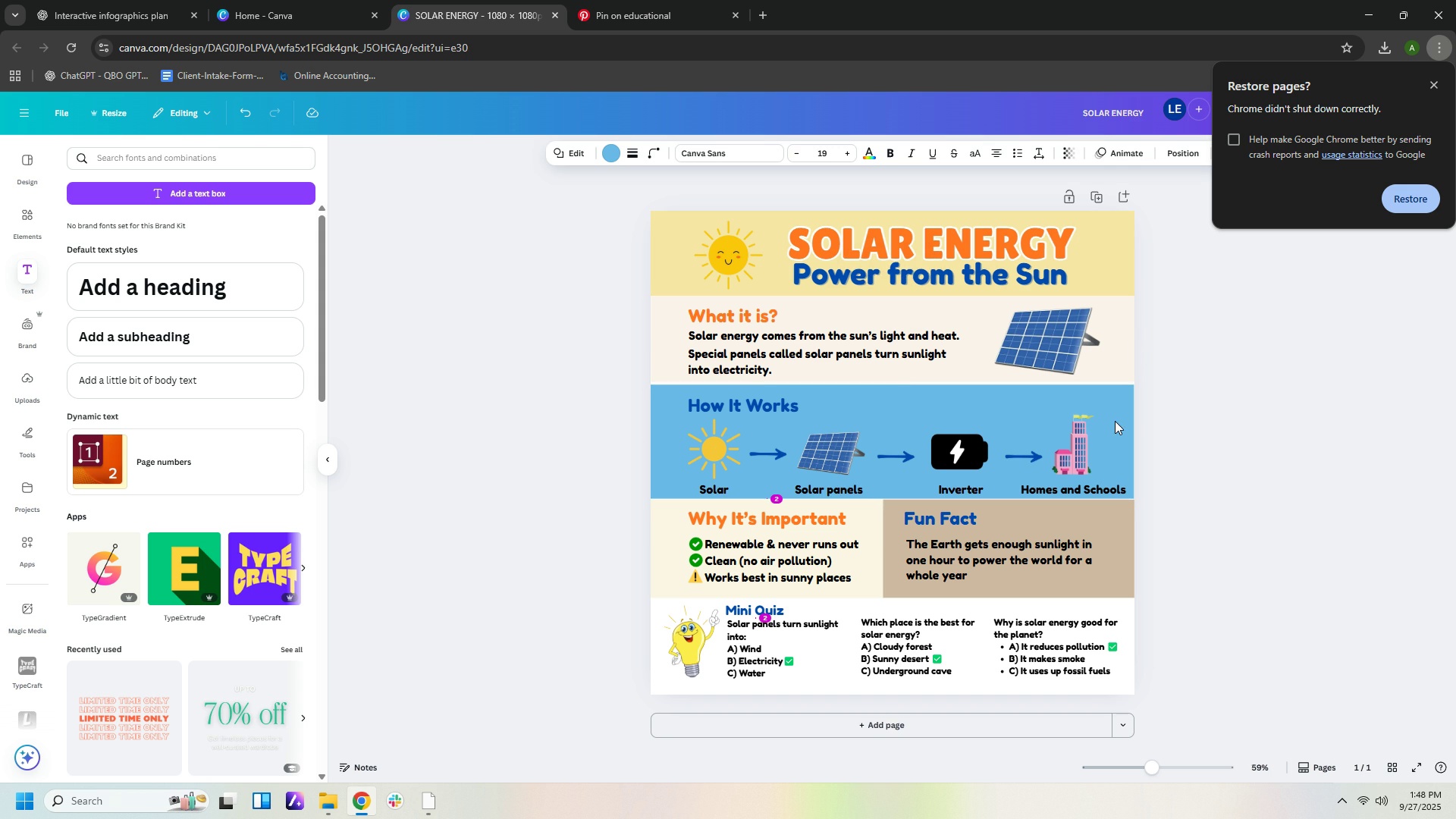 
key(ArrowUp)
 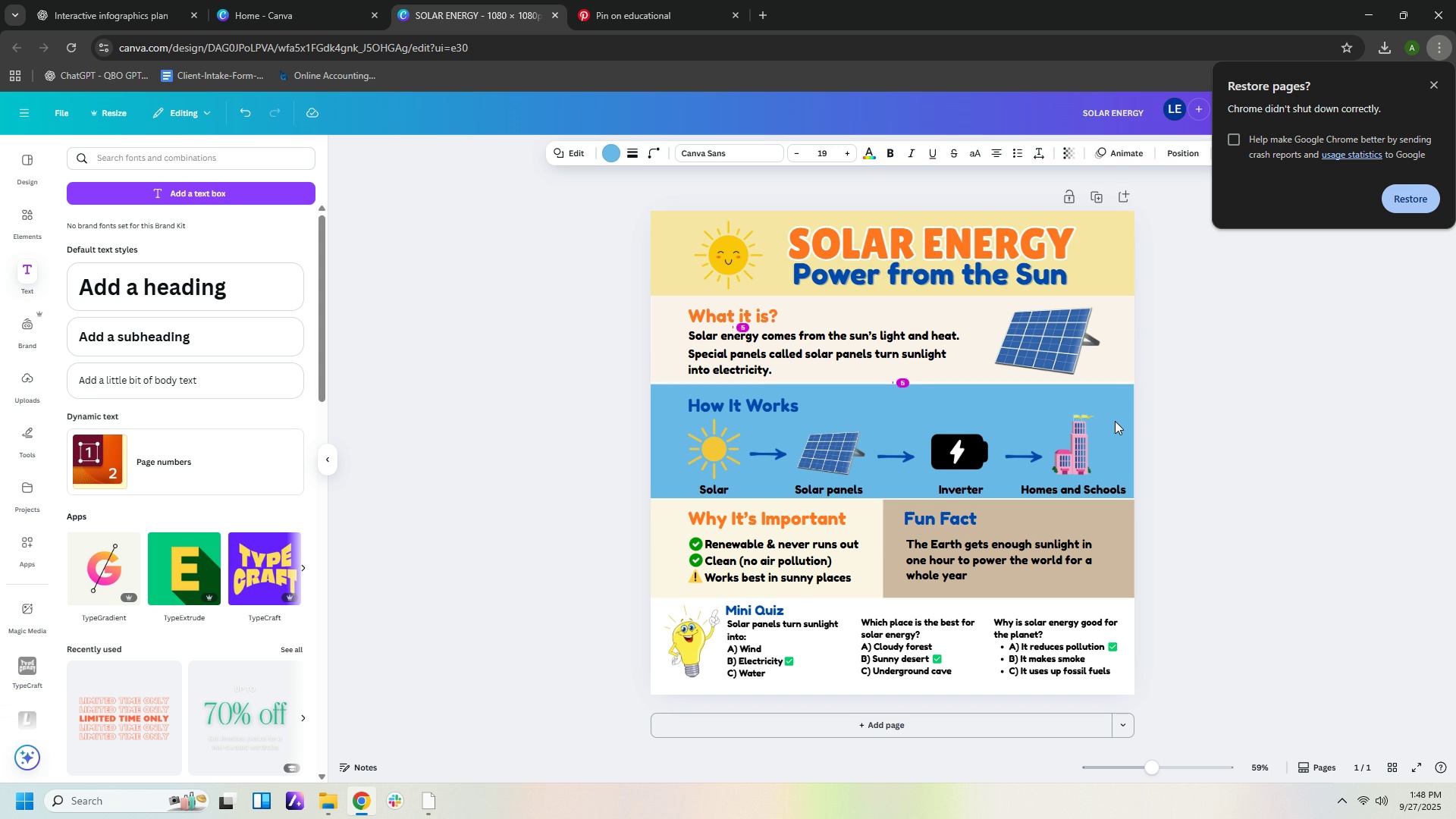 
key(ArrowUp)
 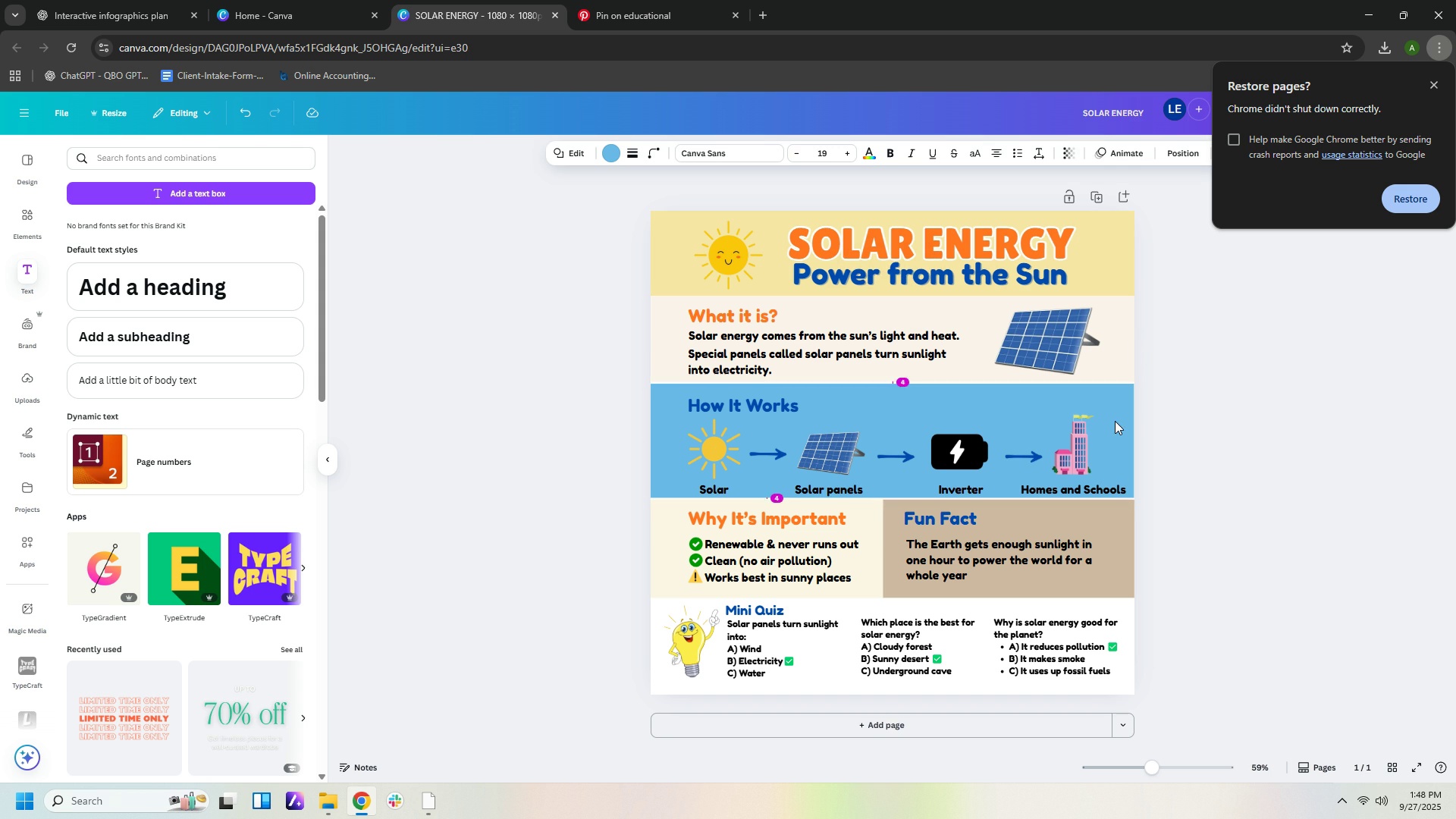 
key(ArrowUp)
 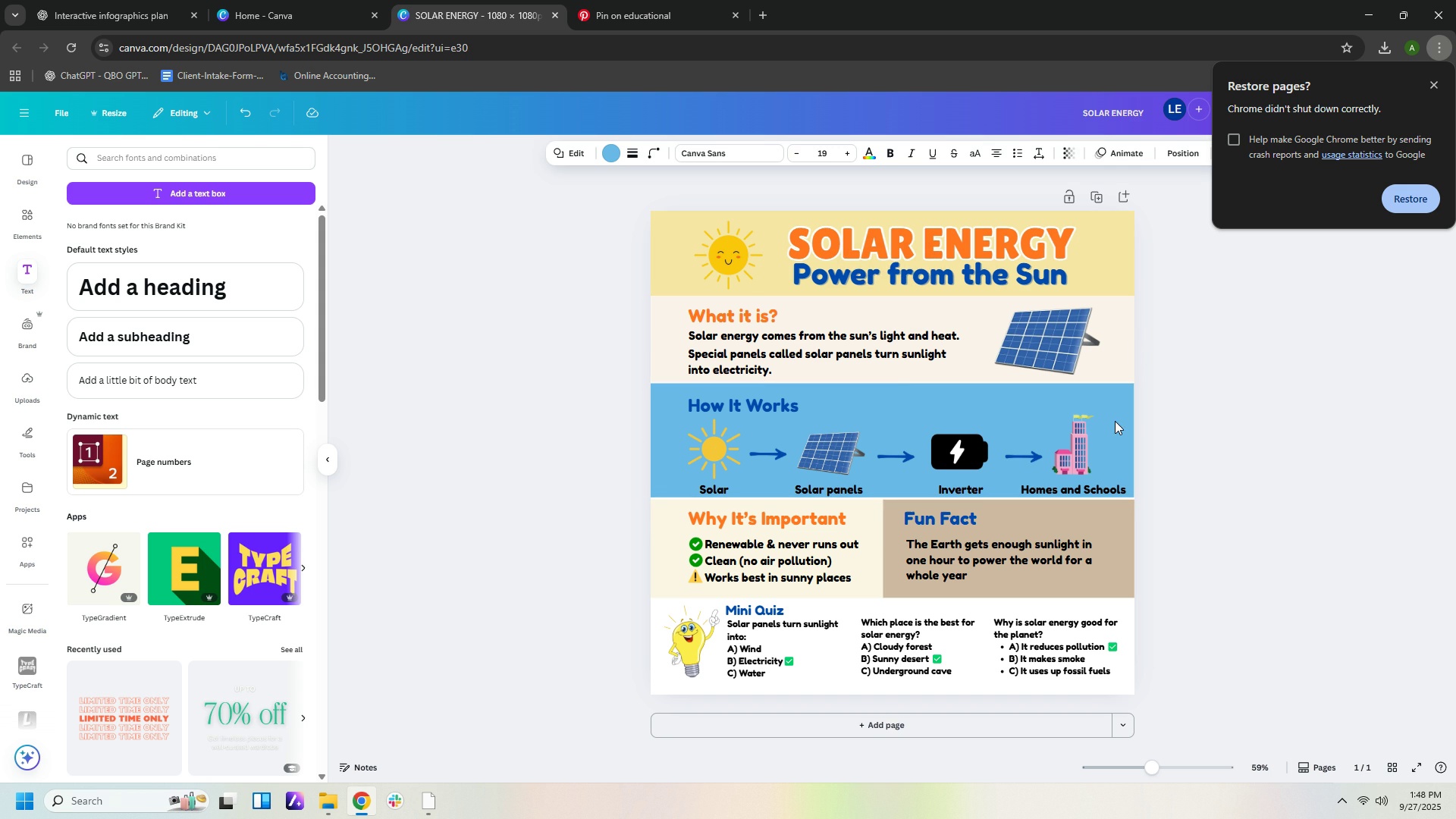 
key(ArrowUp)
 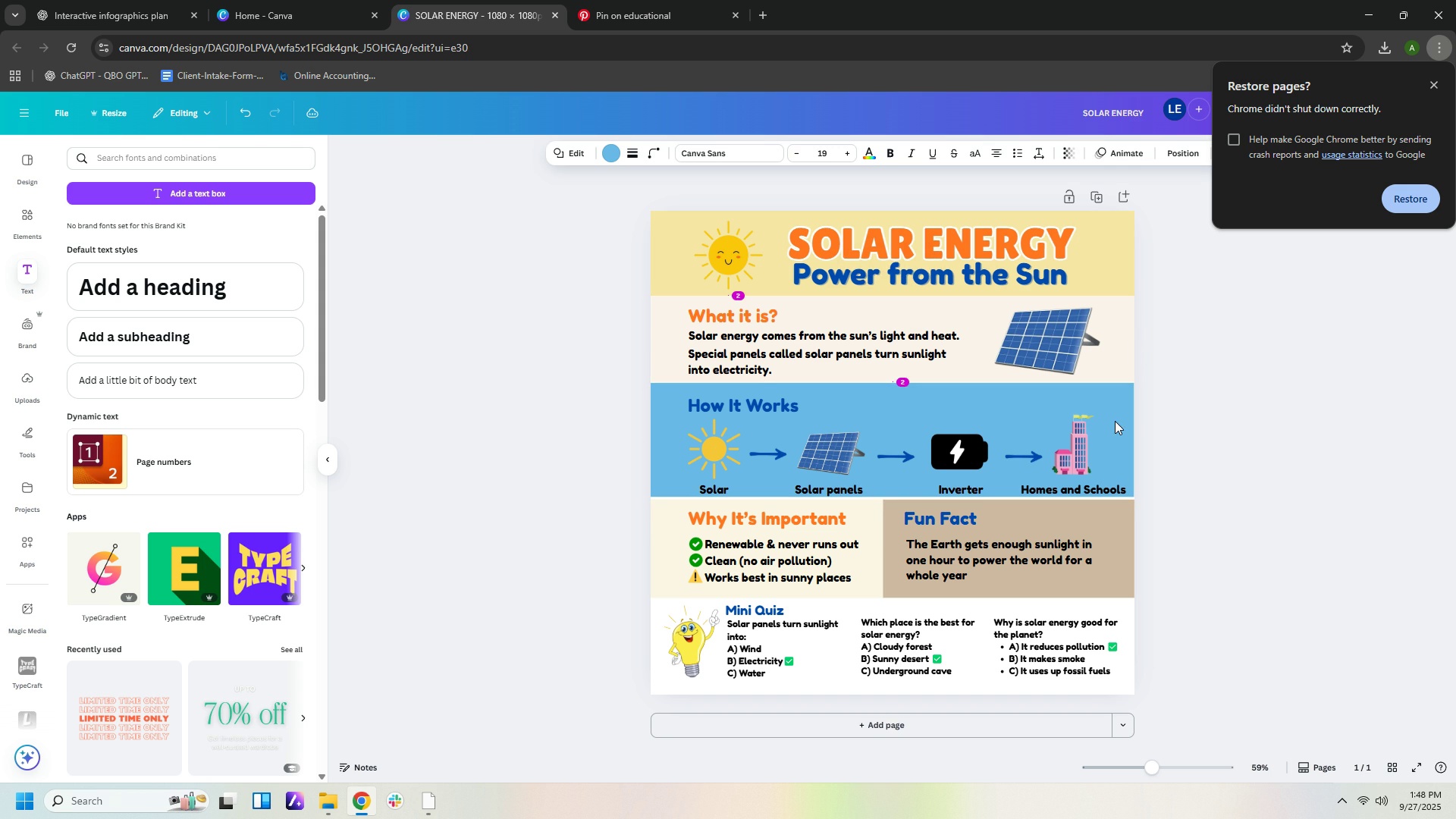 
key(ArrowUp)
 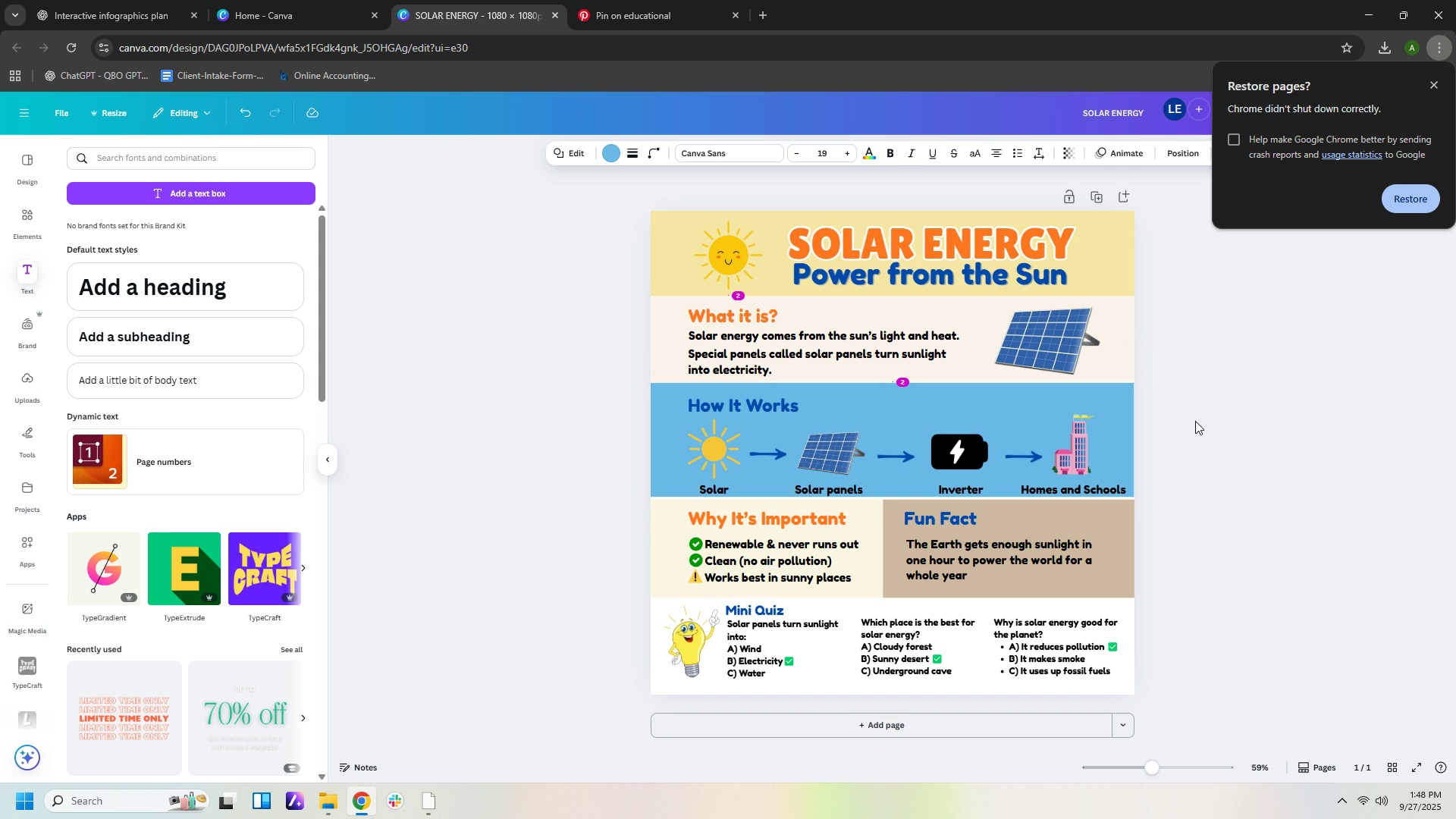 
key(ArrowRight)
 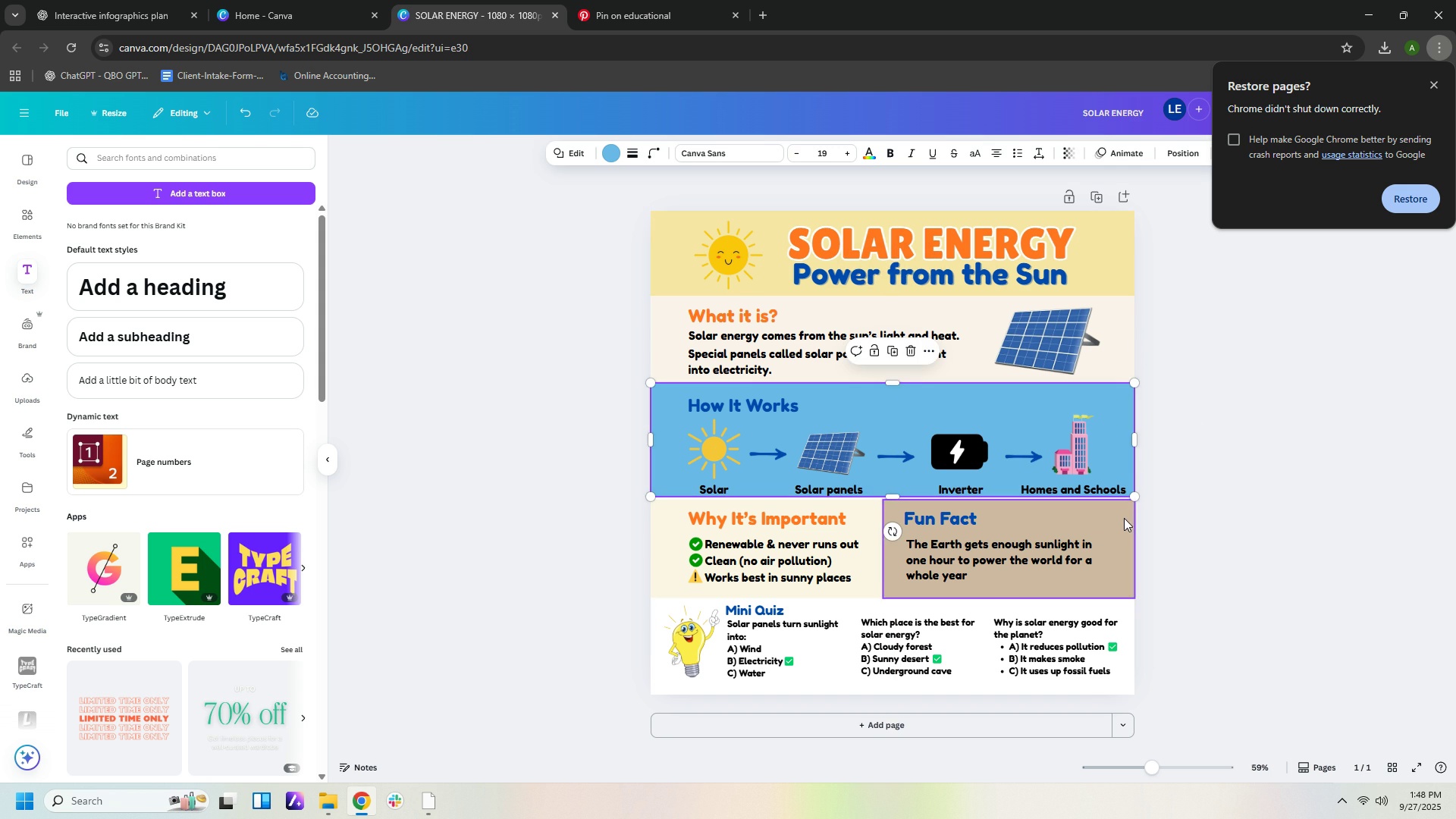 
left_click([1124, 518])
 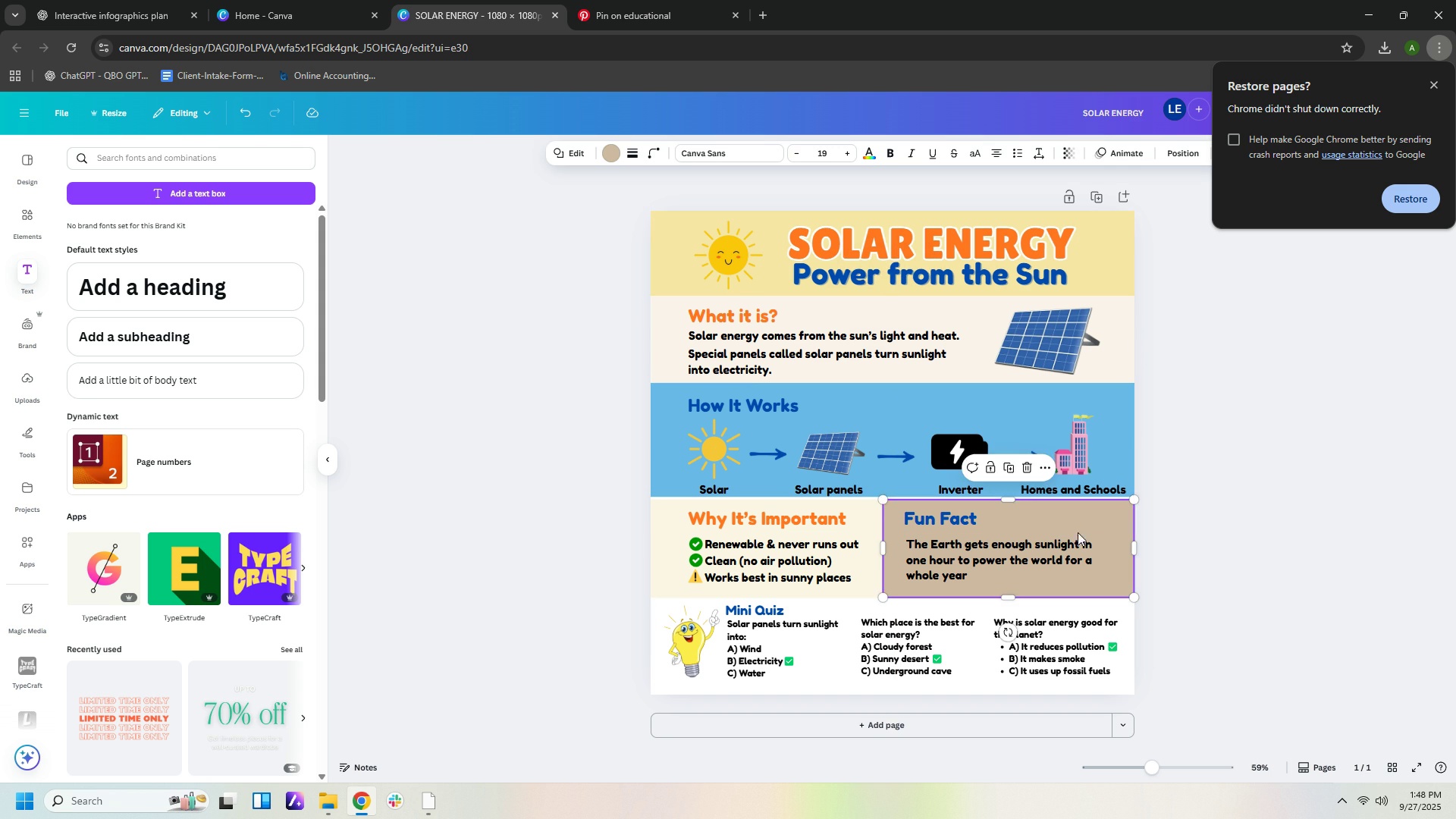 
key(ArrowUp)
 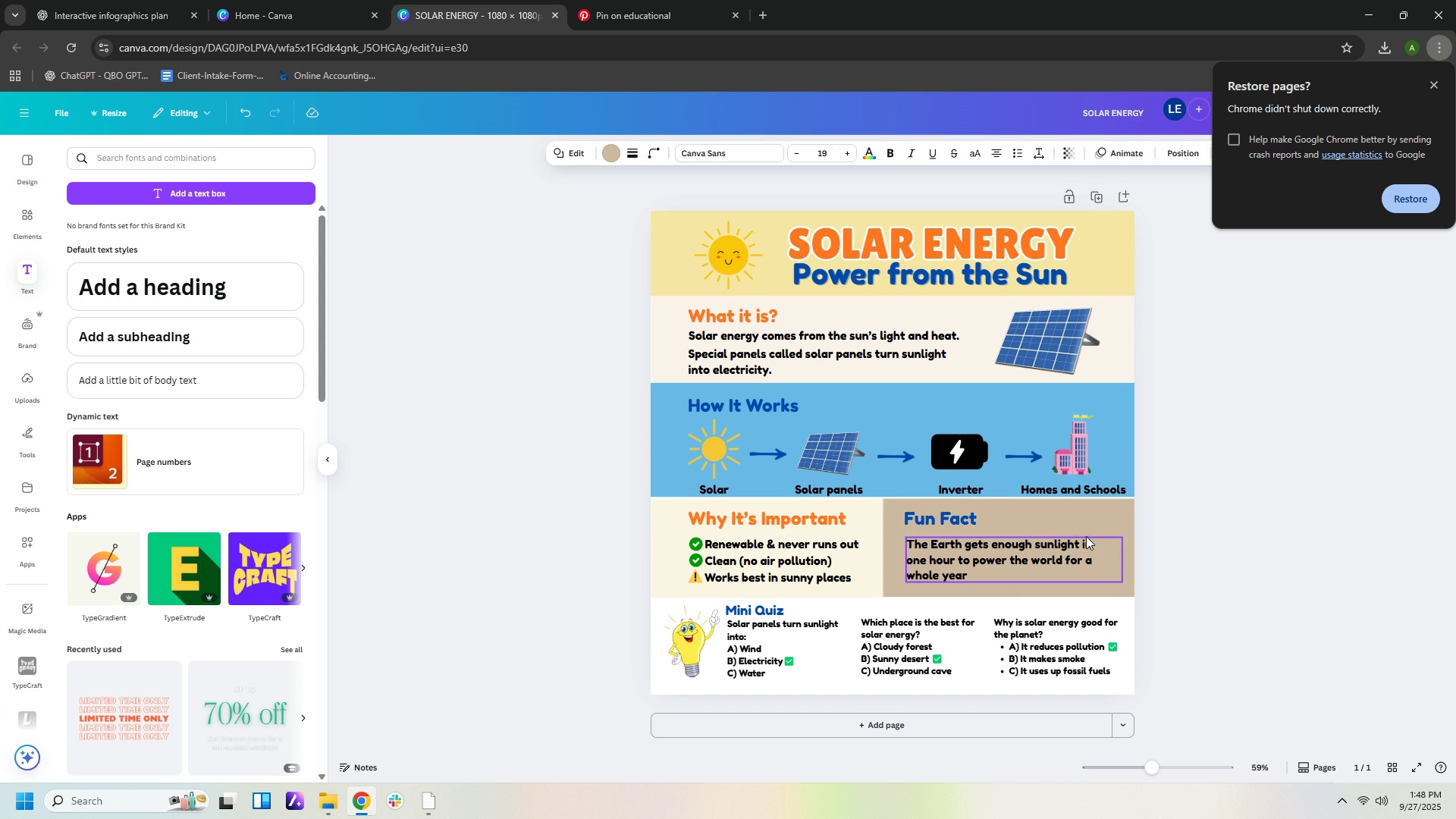 
key(ArrowUp)
 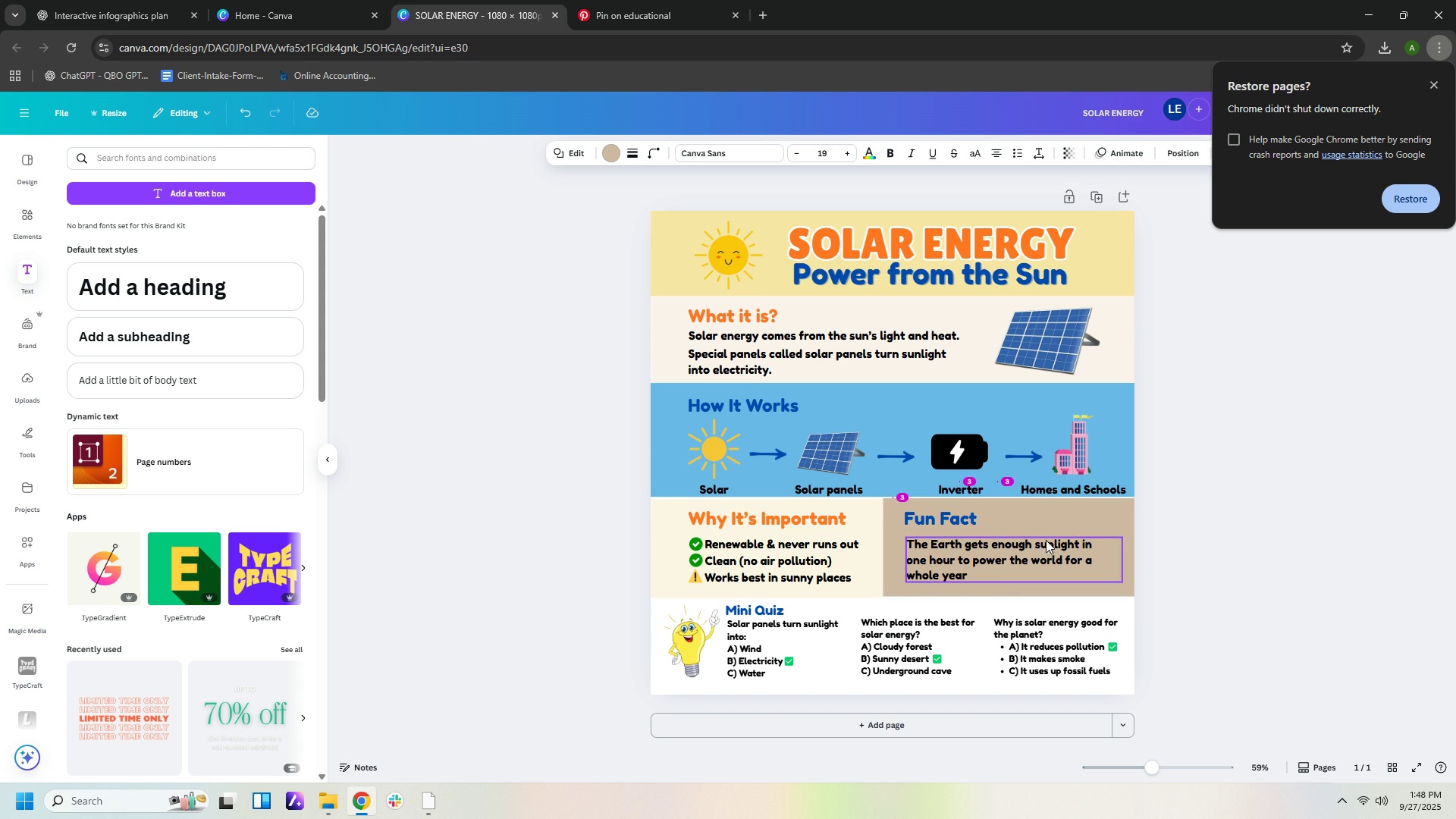 
key(ArrowUp)
 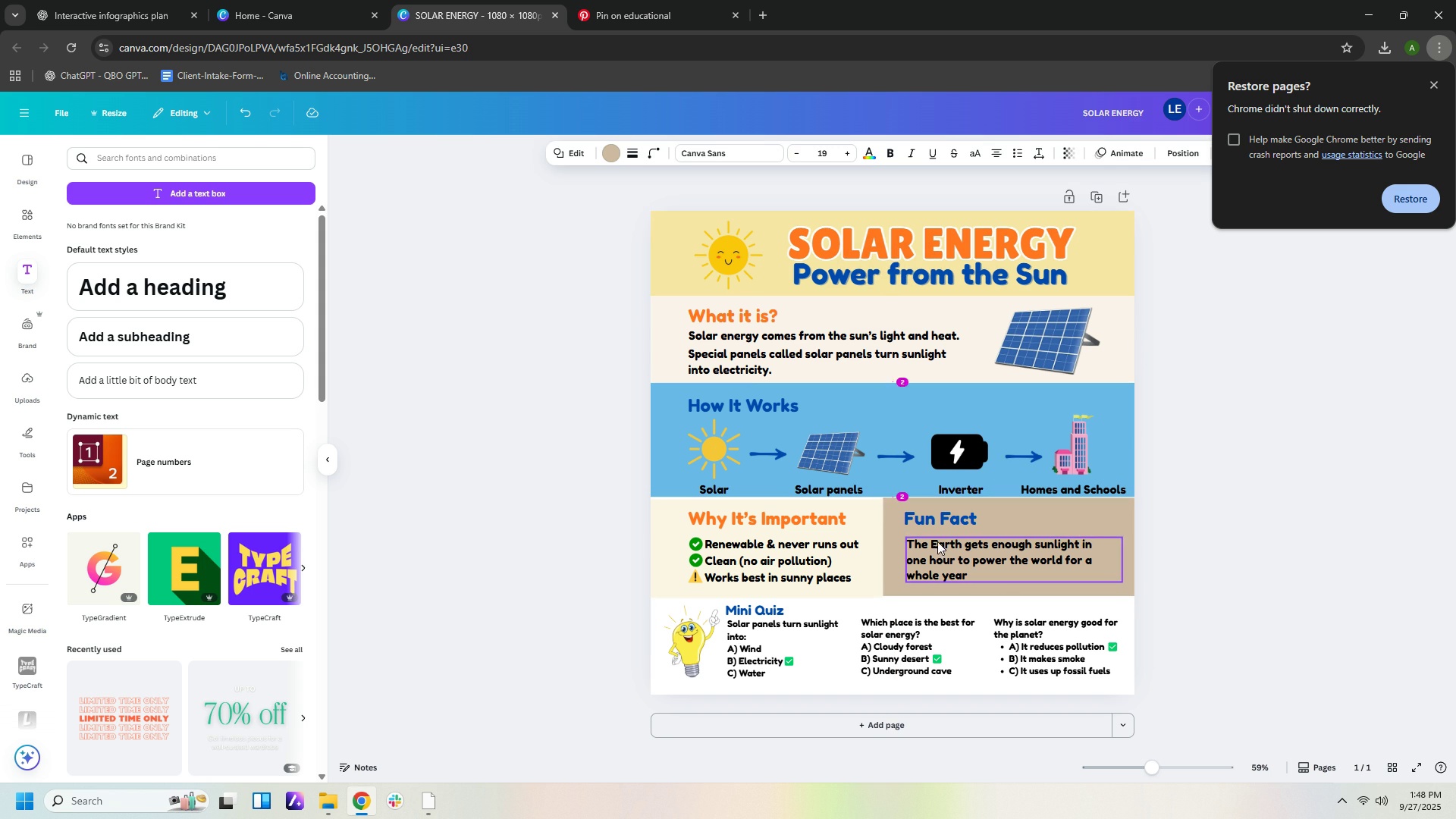 
key(ArrowUp)
 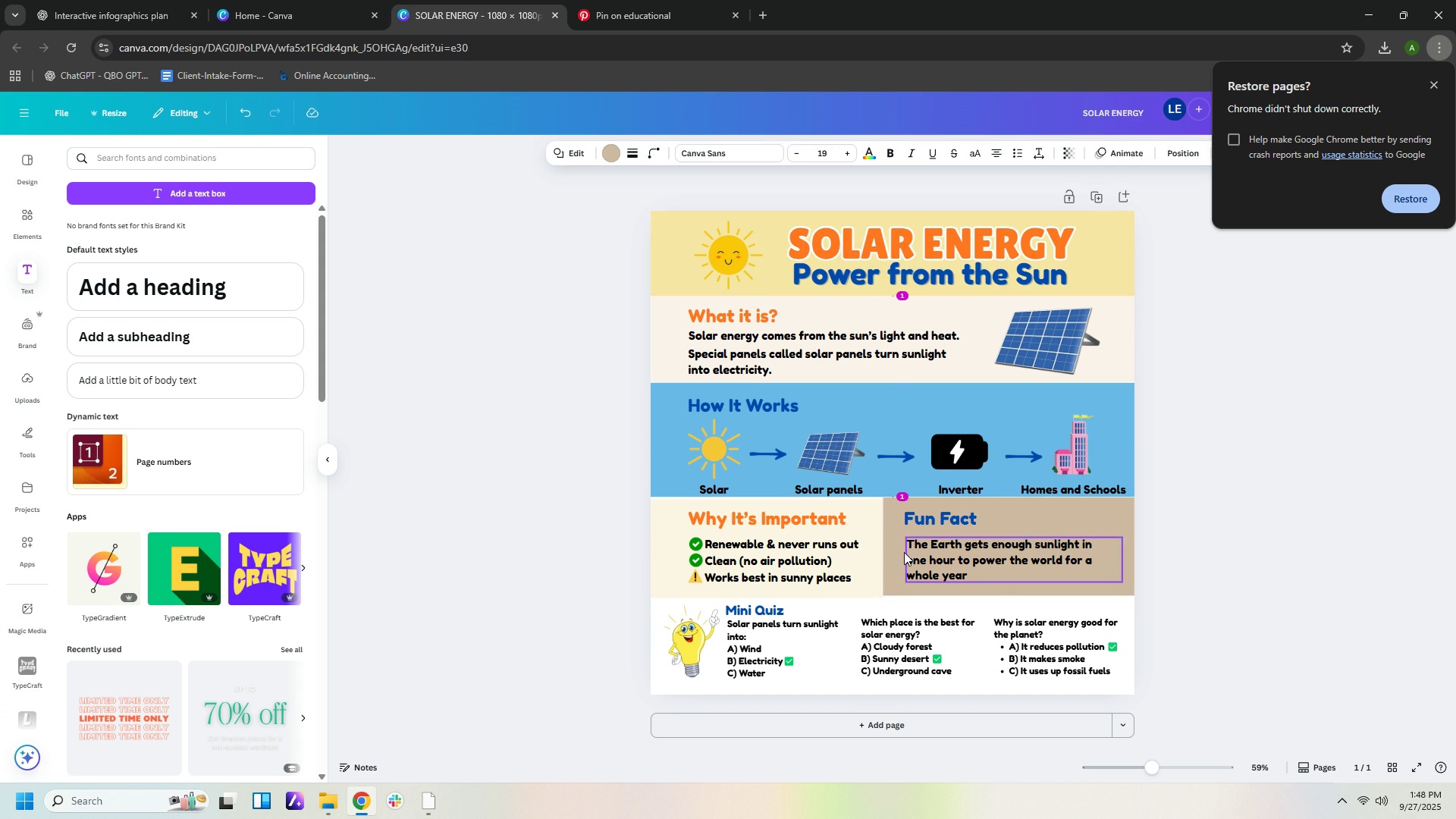 
key(ArrowUp)
 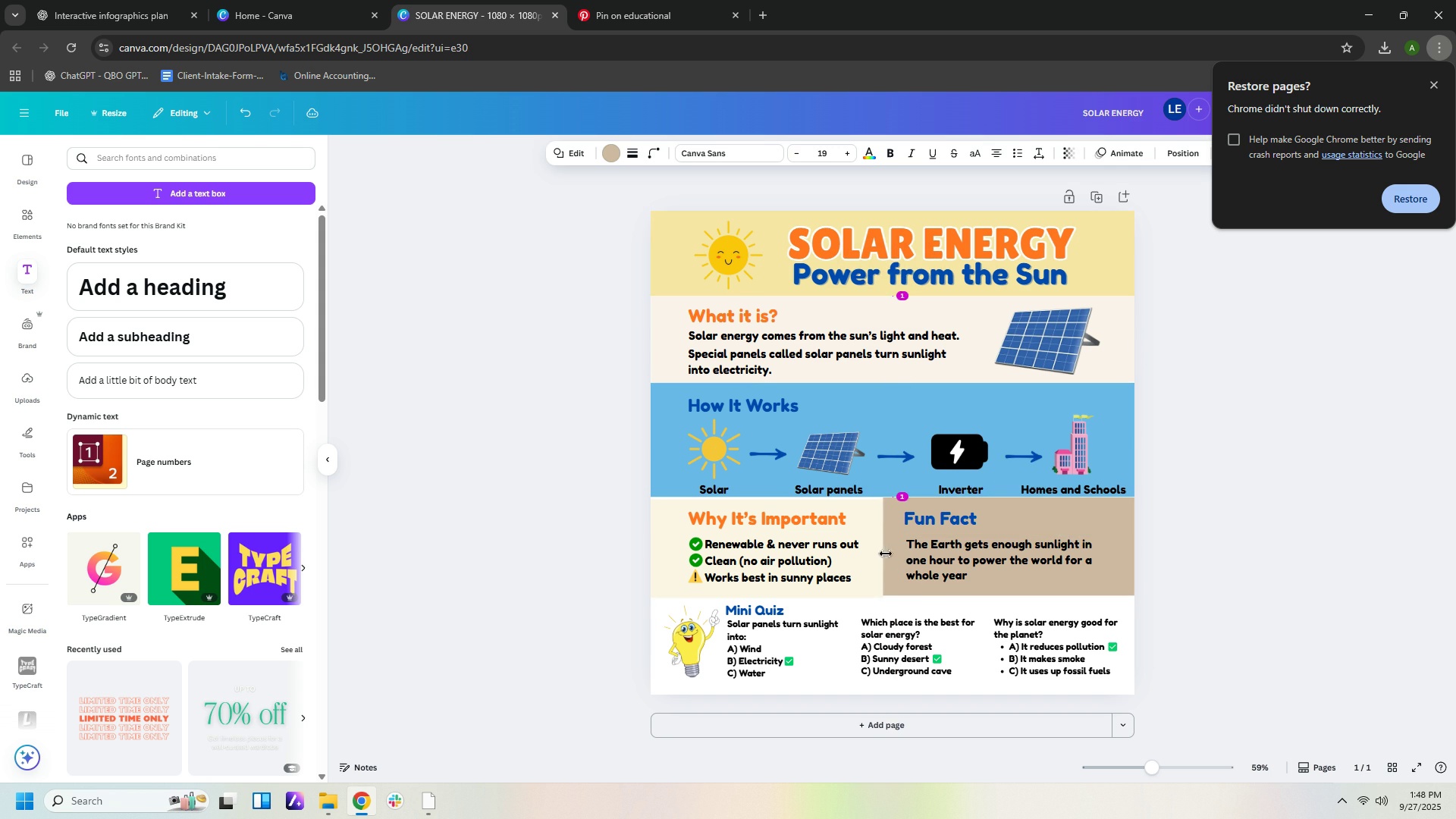 
key(ArrowUp)
 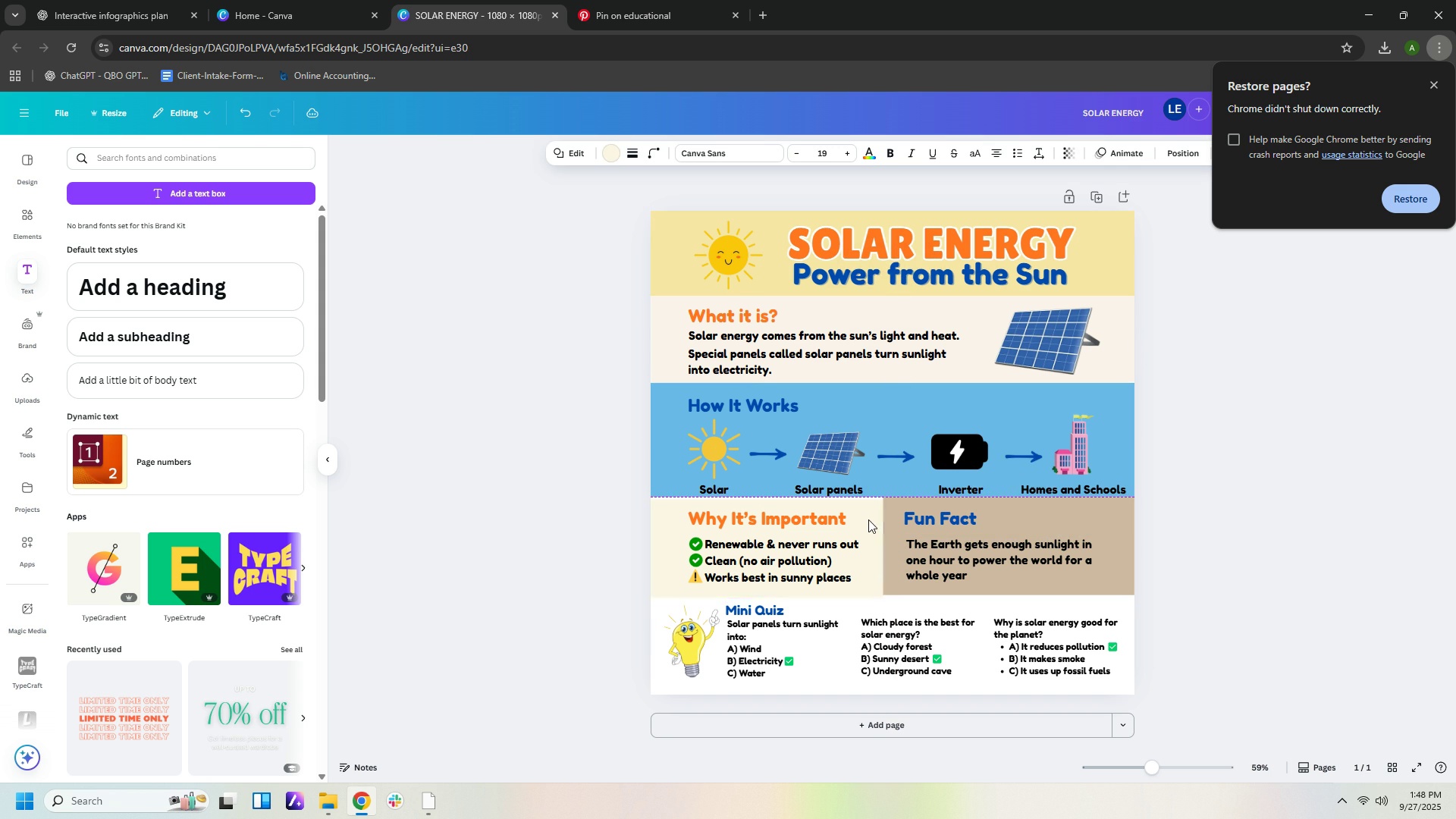 
left_click([868, 519])
 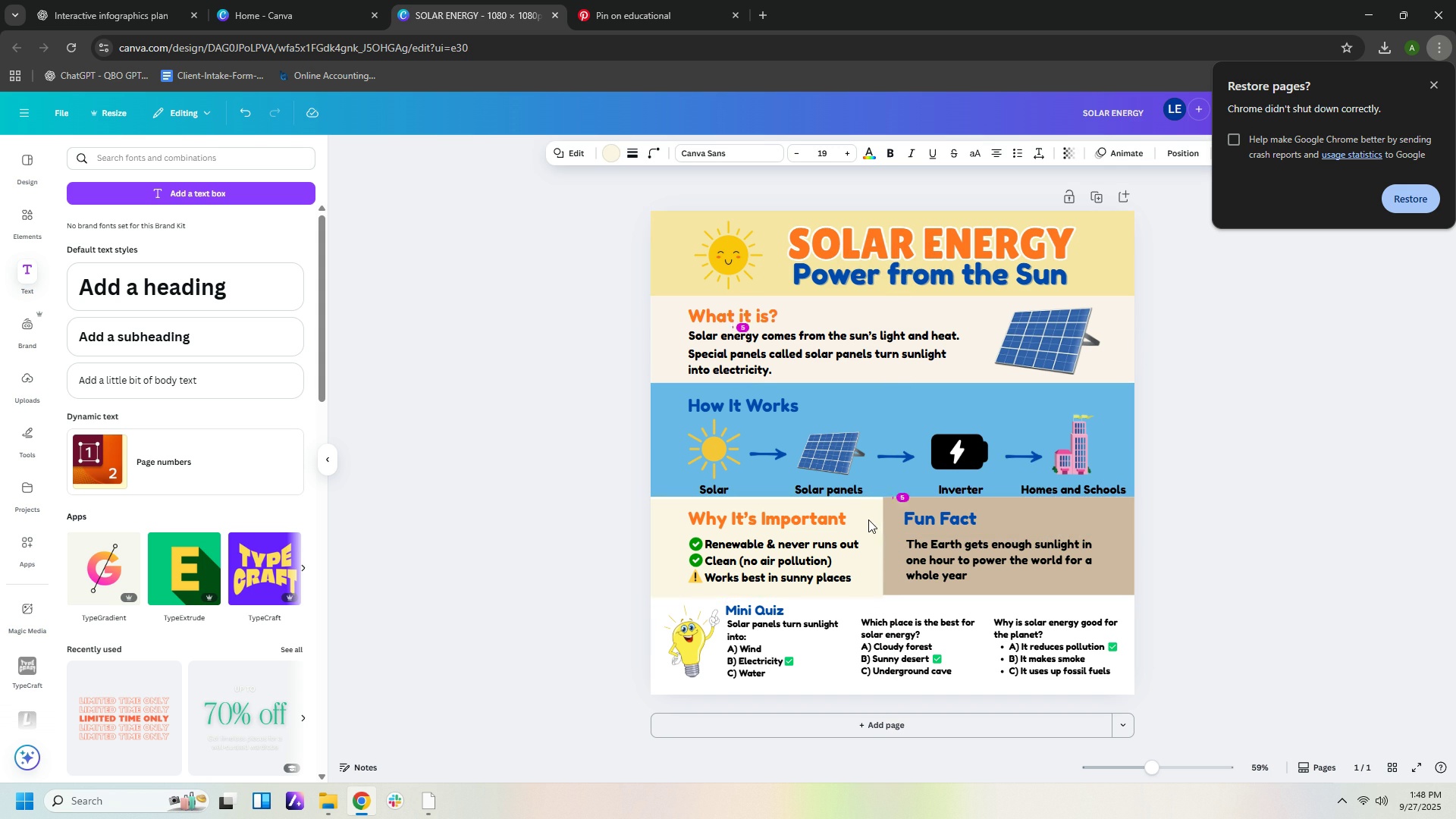 
key(ArrowUp)
 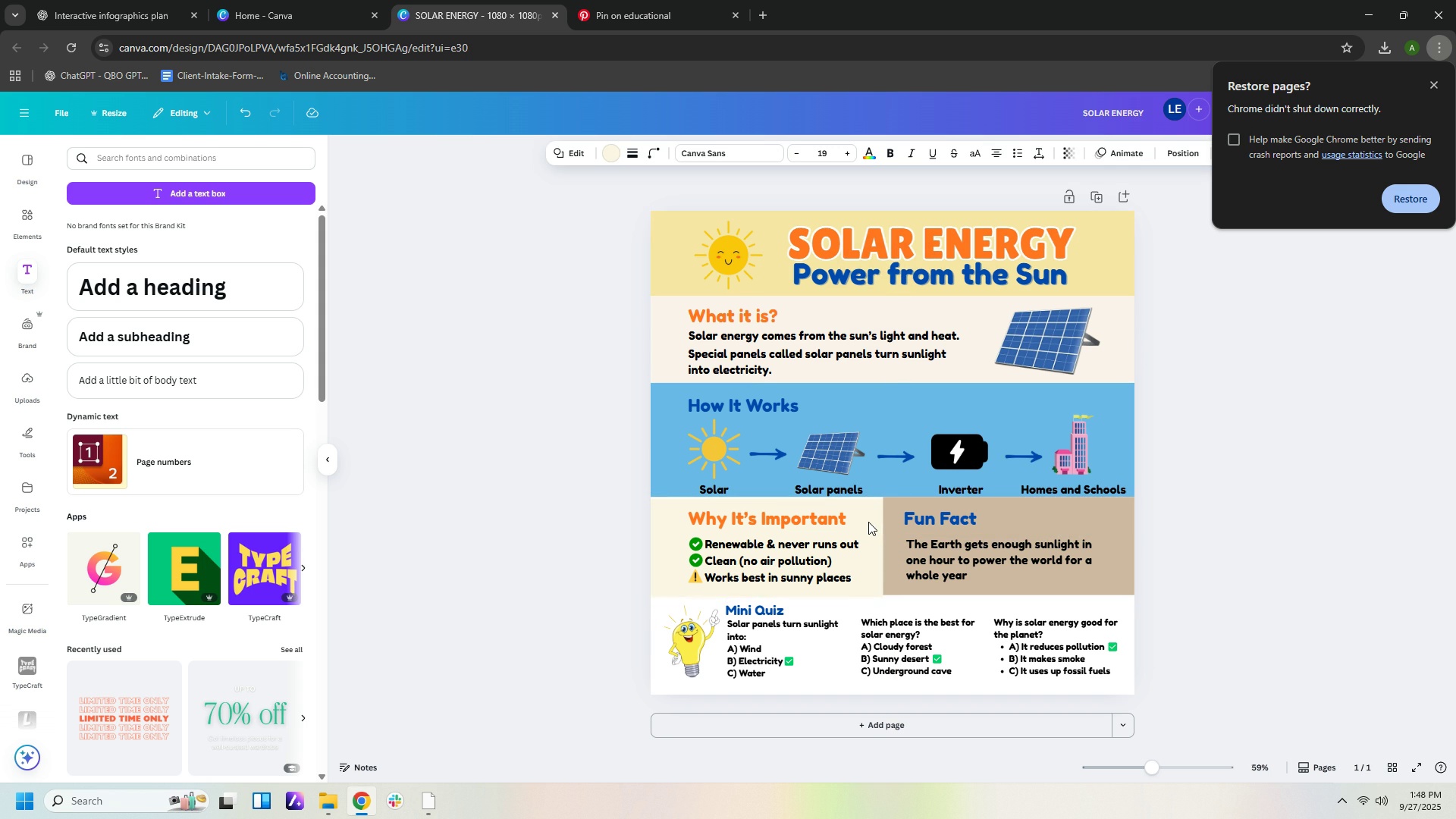 
key(ArrowUp)
 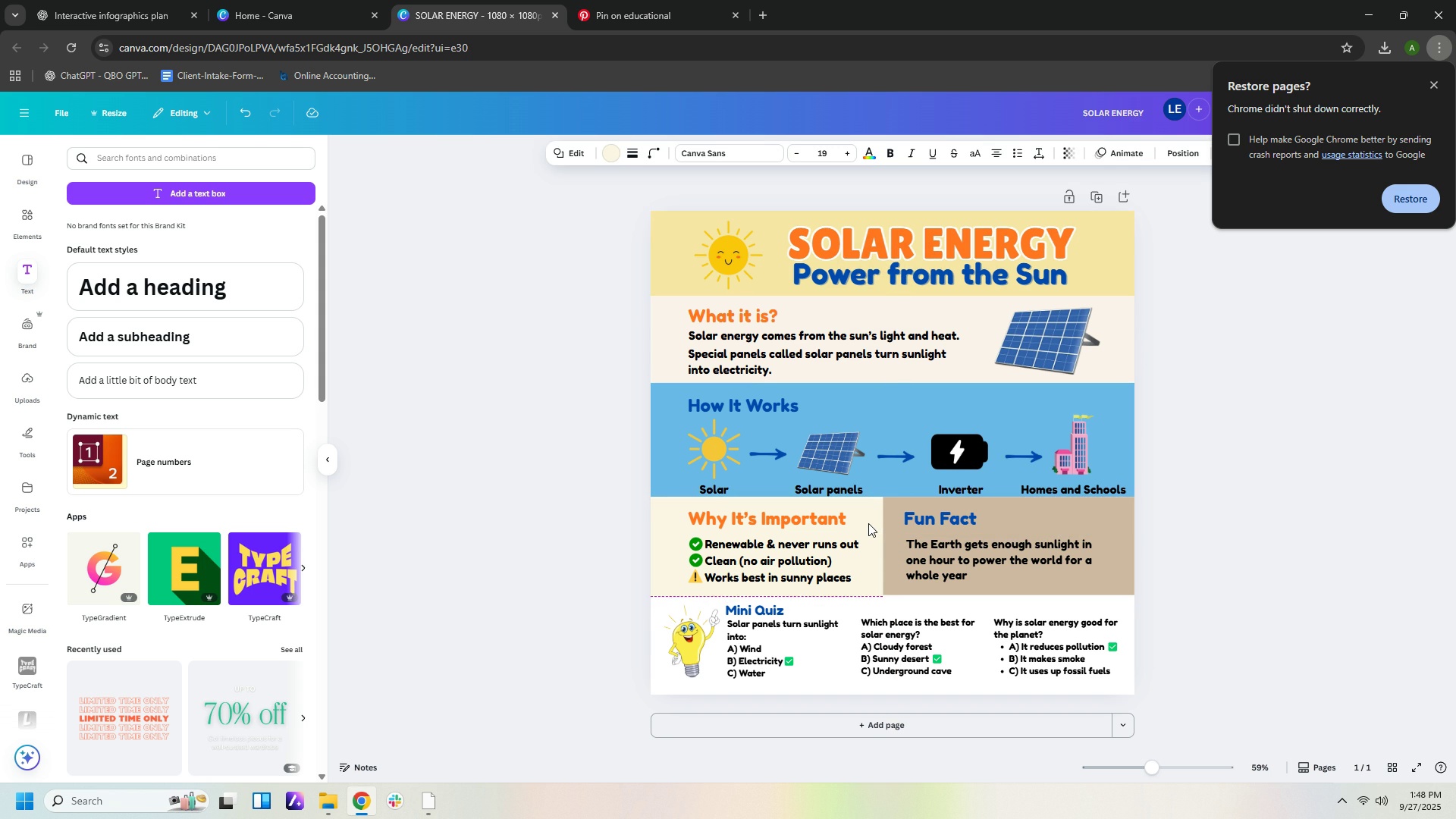 
key(ArrowUp)
 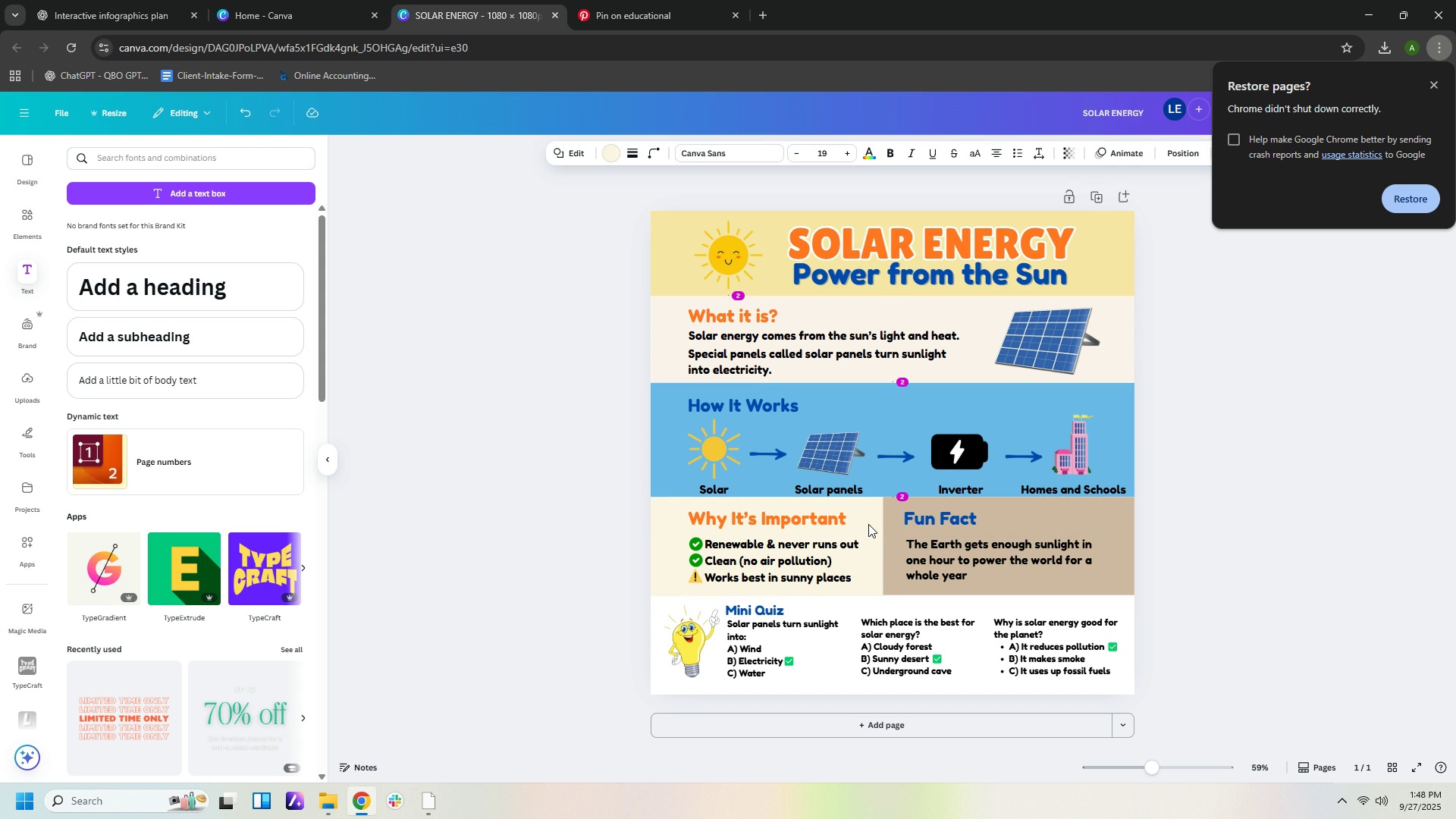 
key(ArrowUp)
 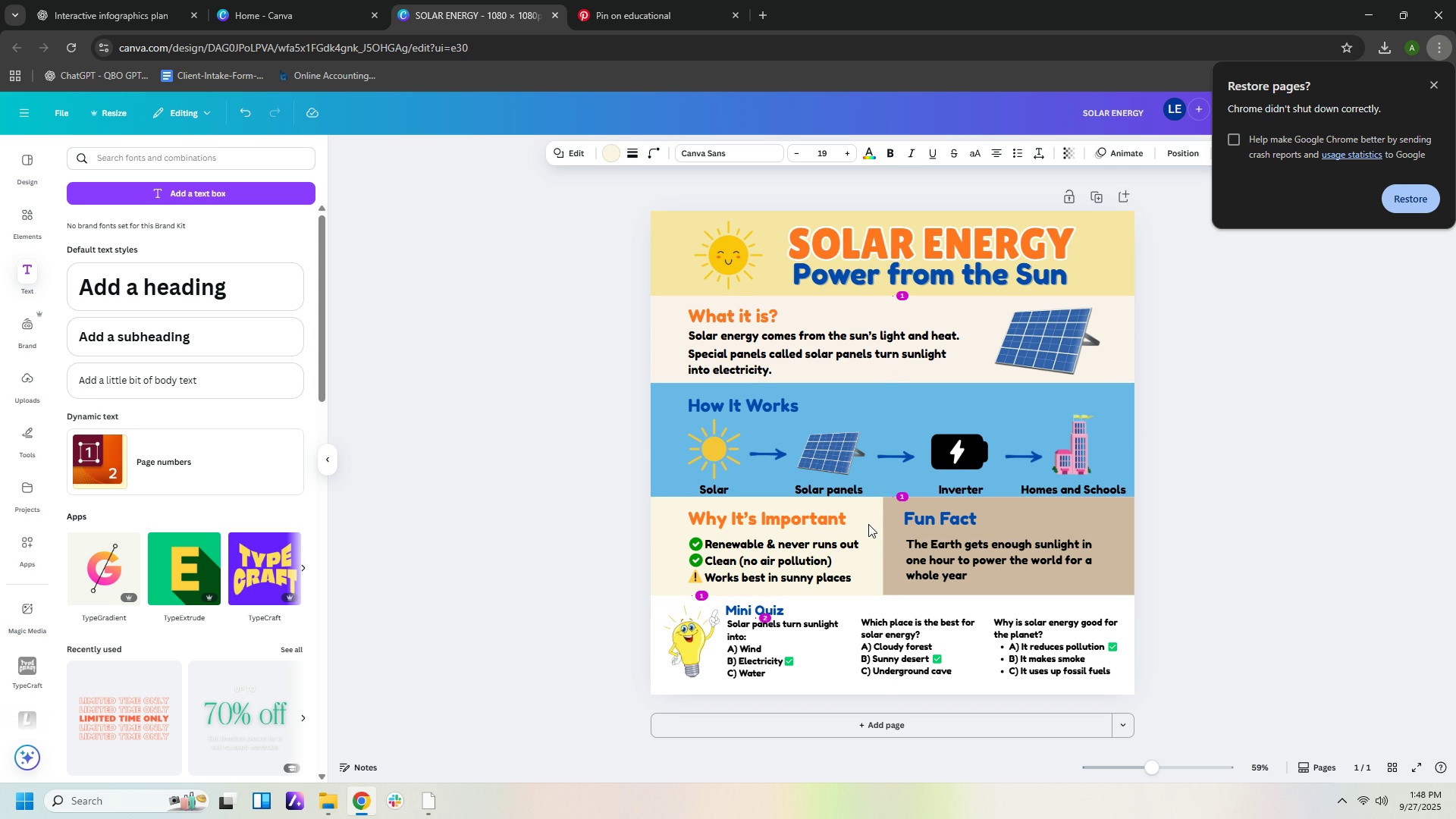 
key(ArrowUp)
 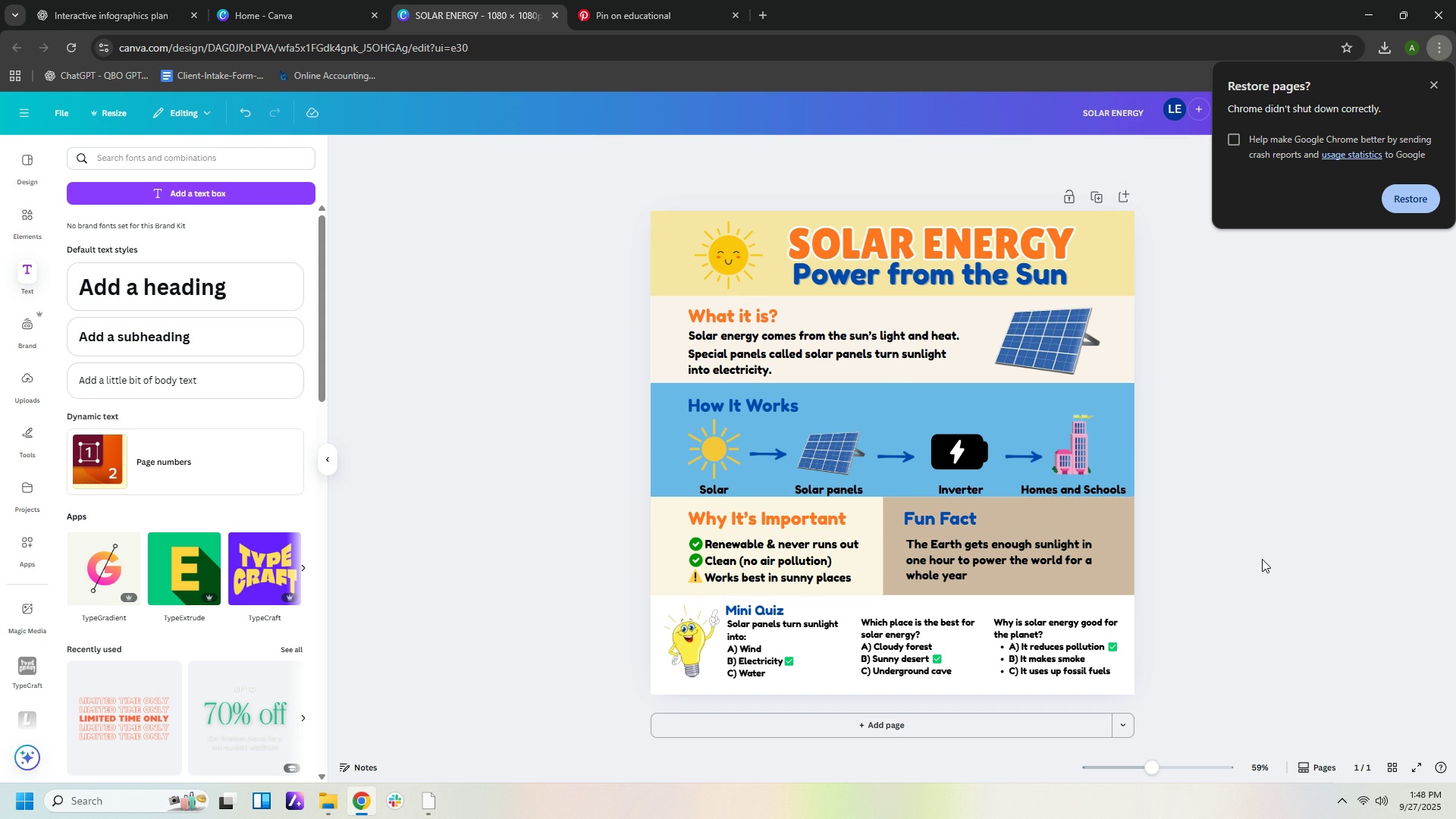 
wait(6.06)
 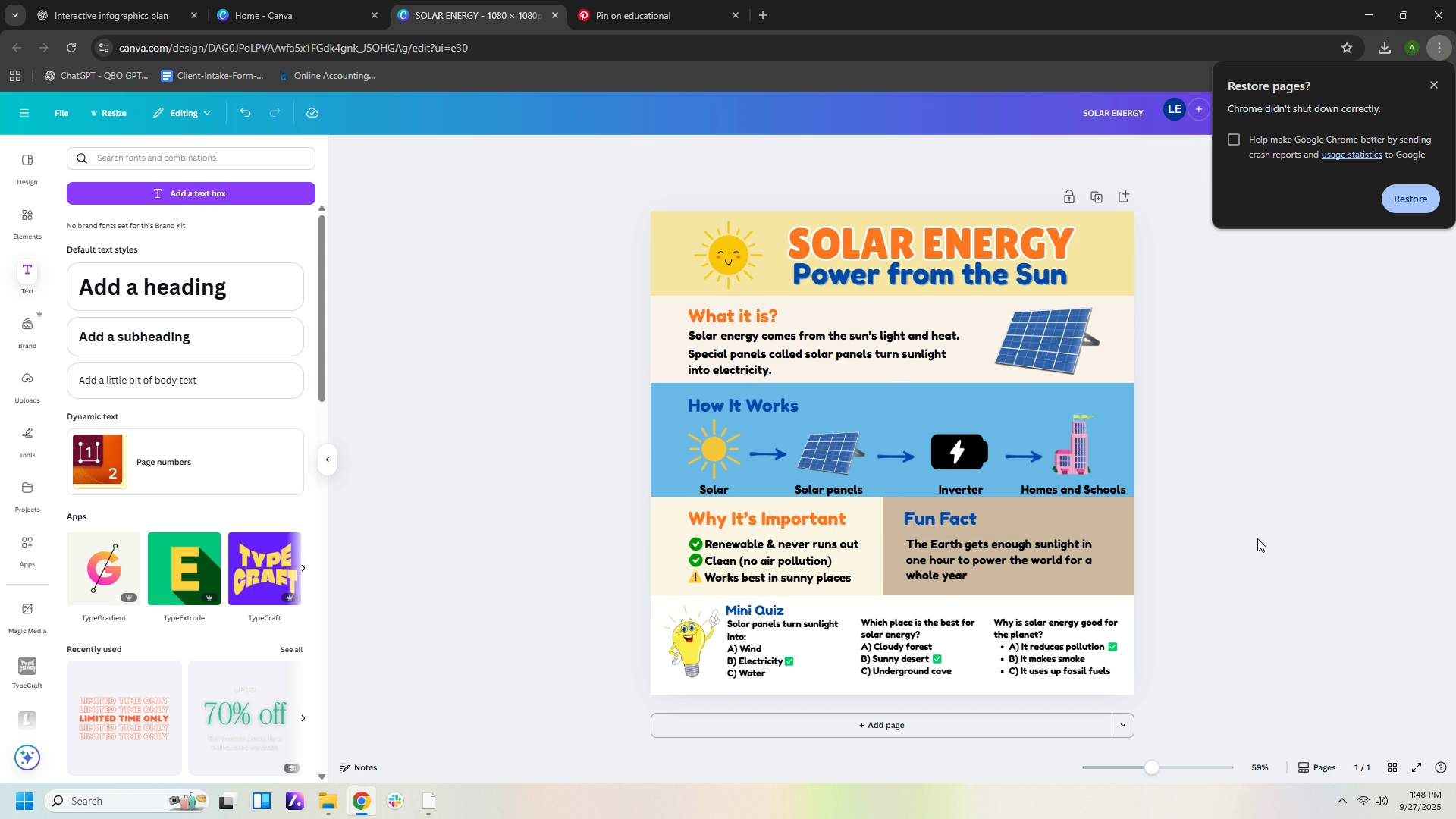 
left_click([789, 643])
 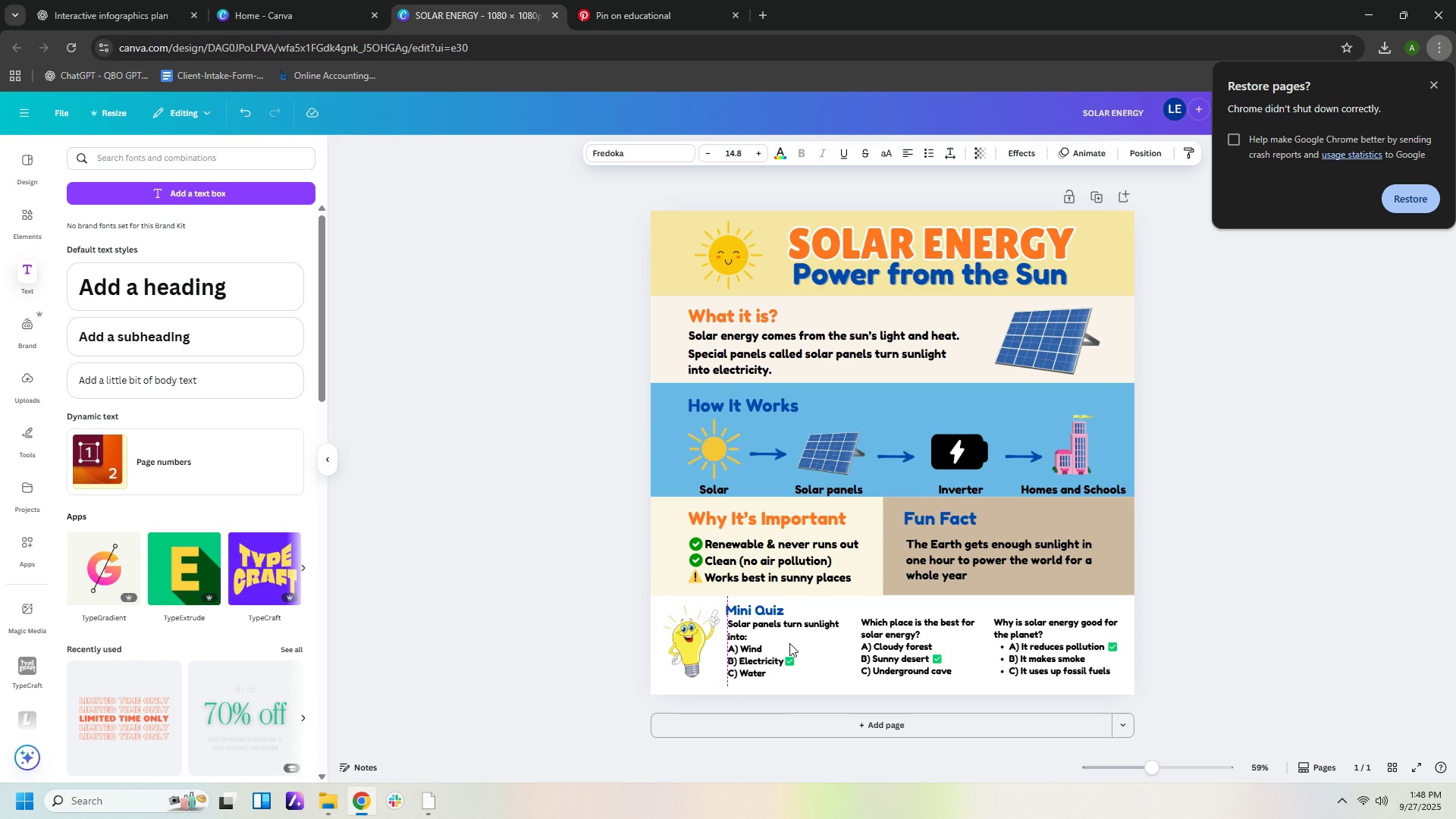 
key(ArrowRight)
 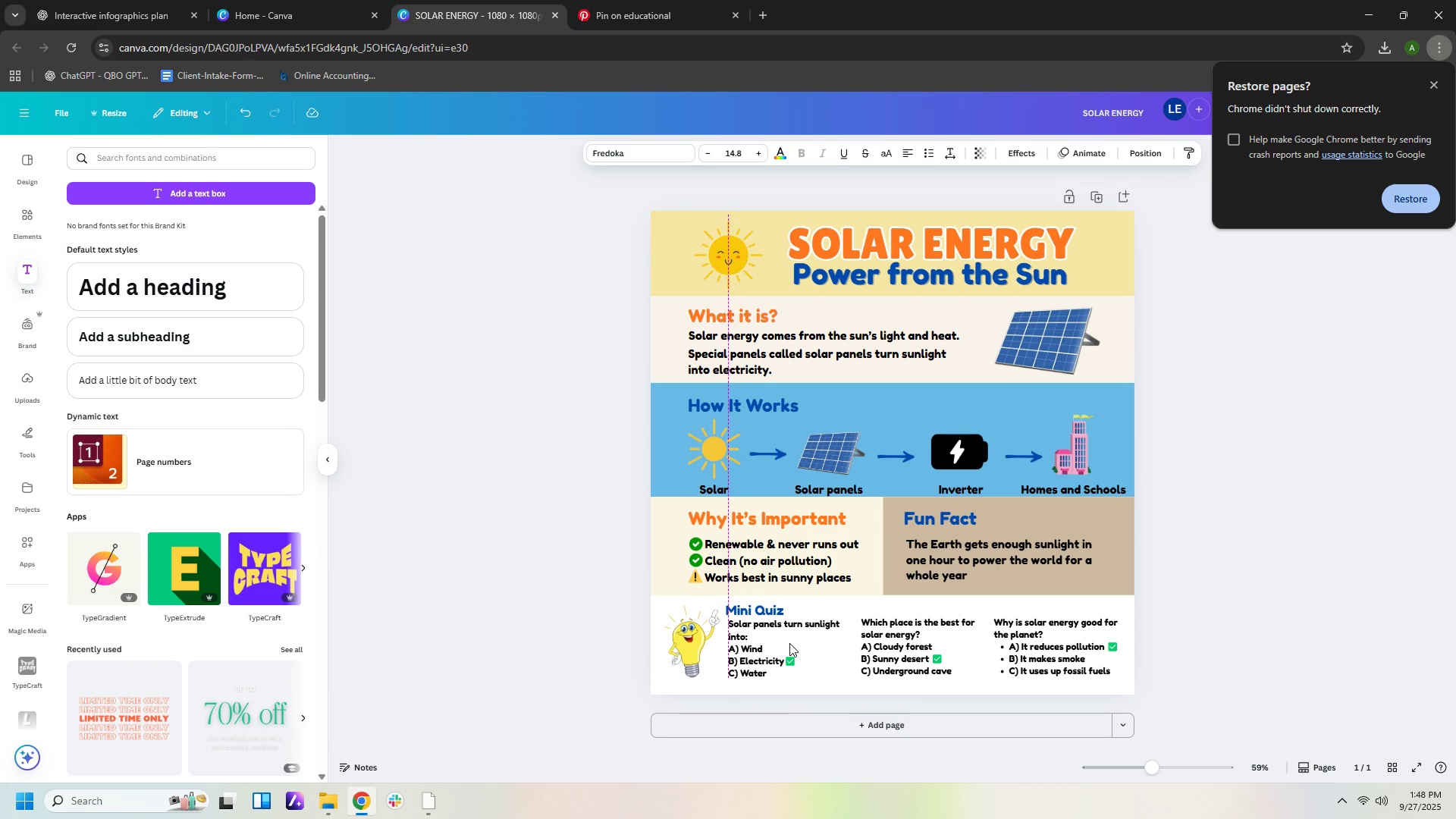 
key(ArrowRight)
 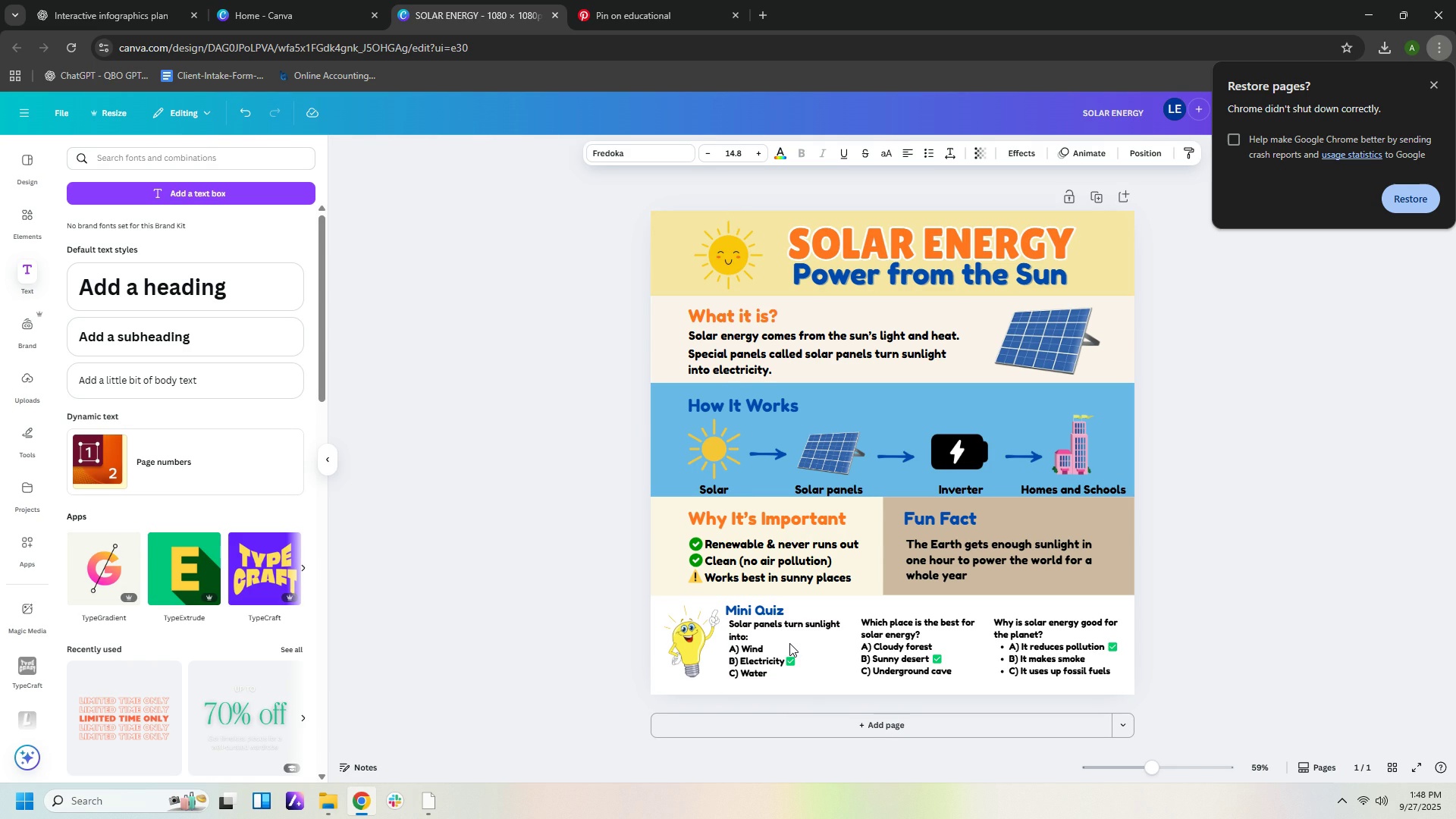 
key(ArrowRight)
 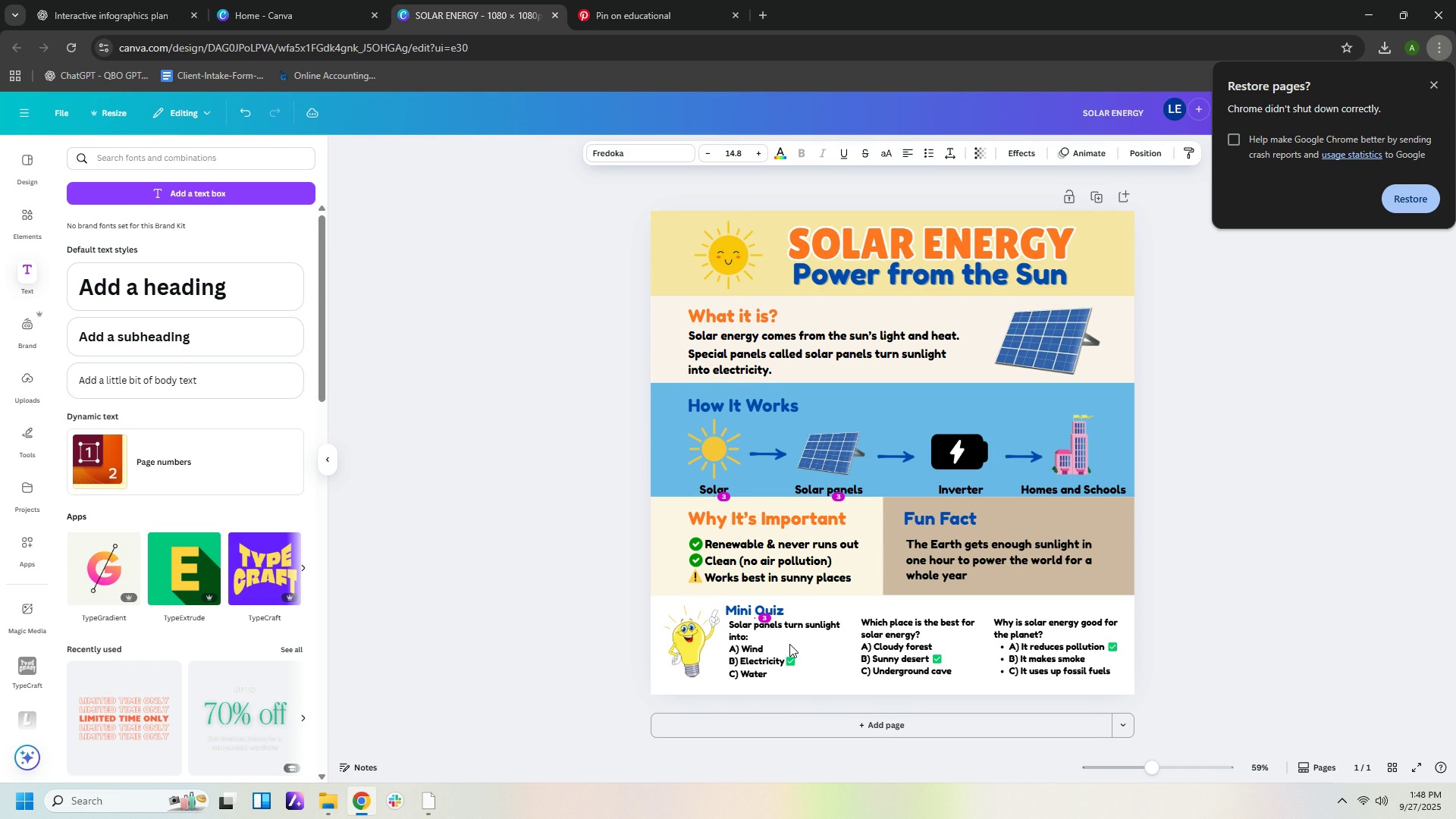 
key(ArrowDown)
 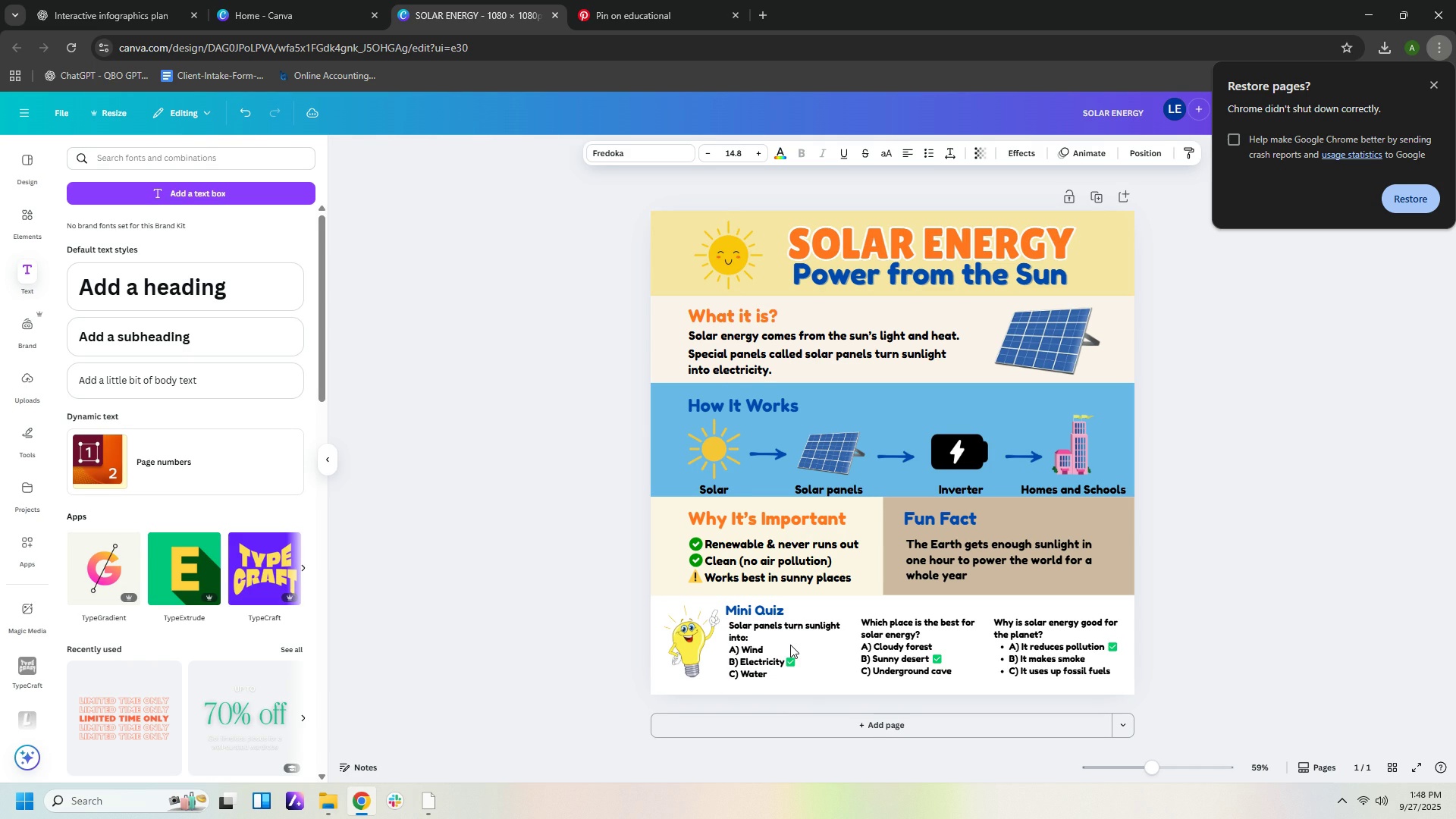 
key(ArrowDown)
 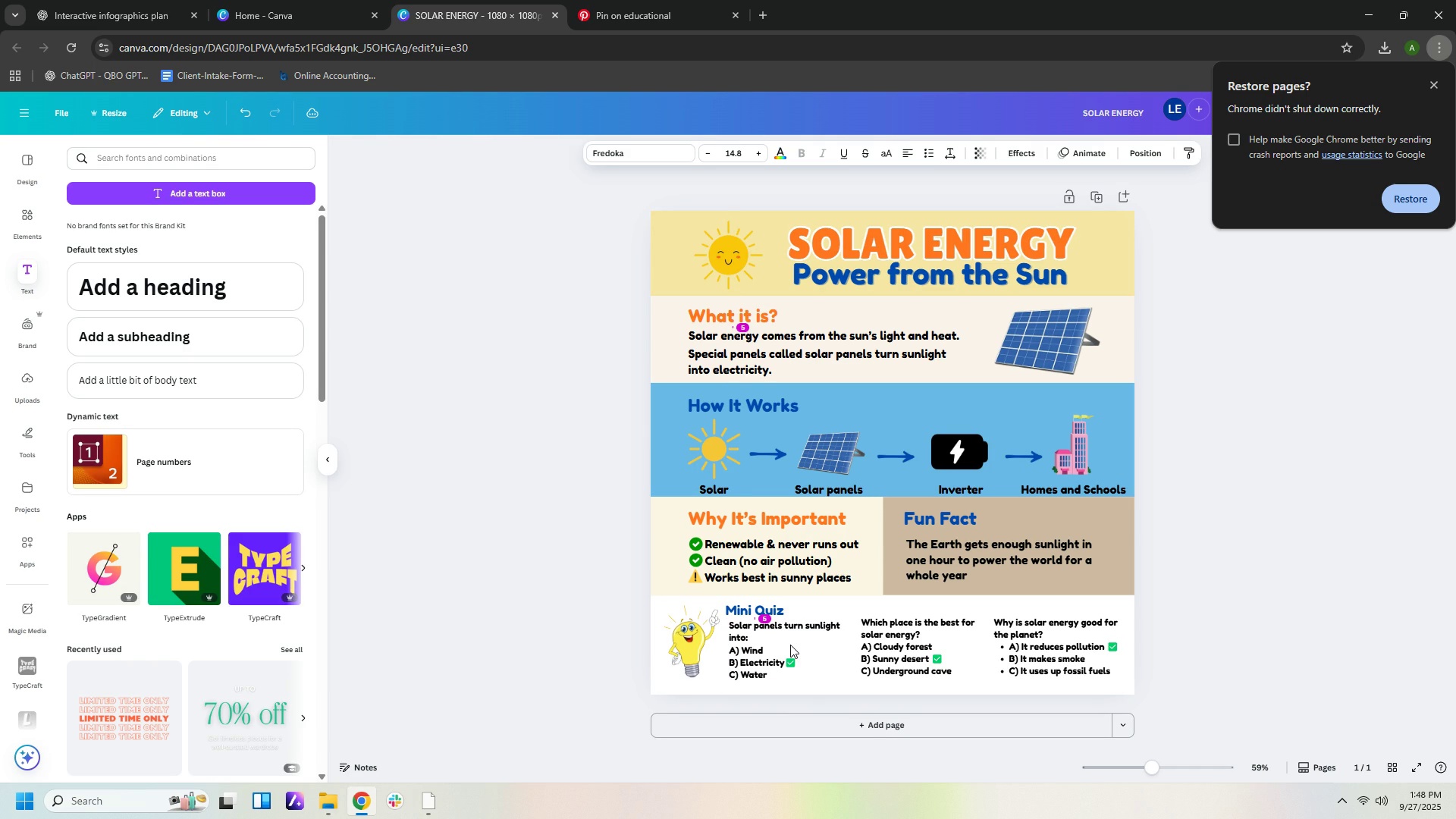 
key(ArrowDown)
 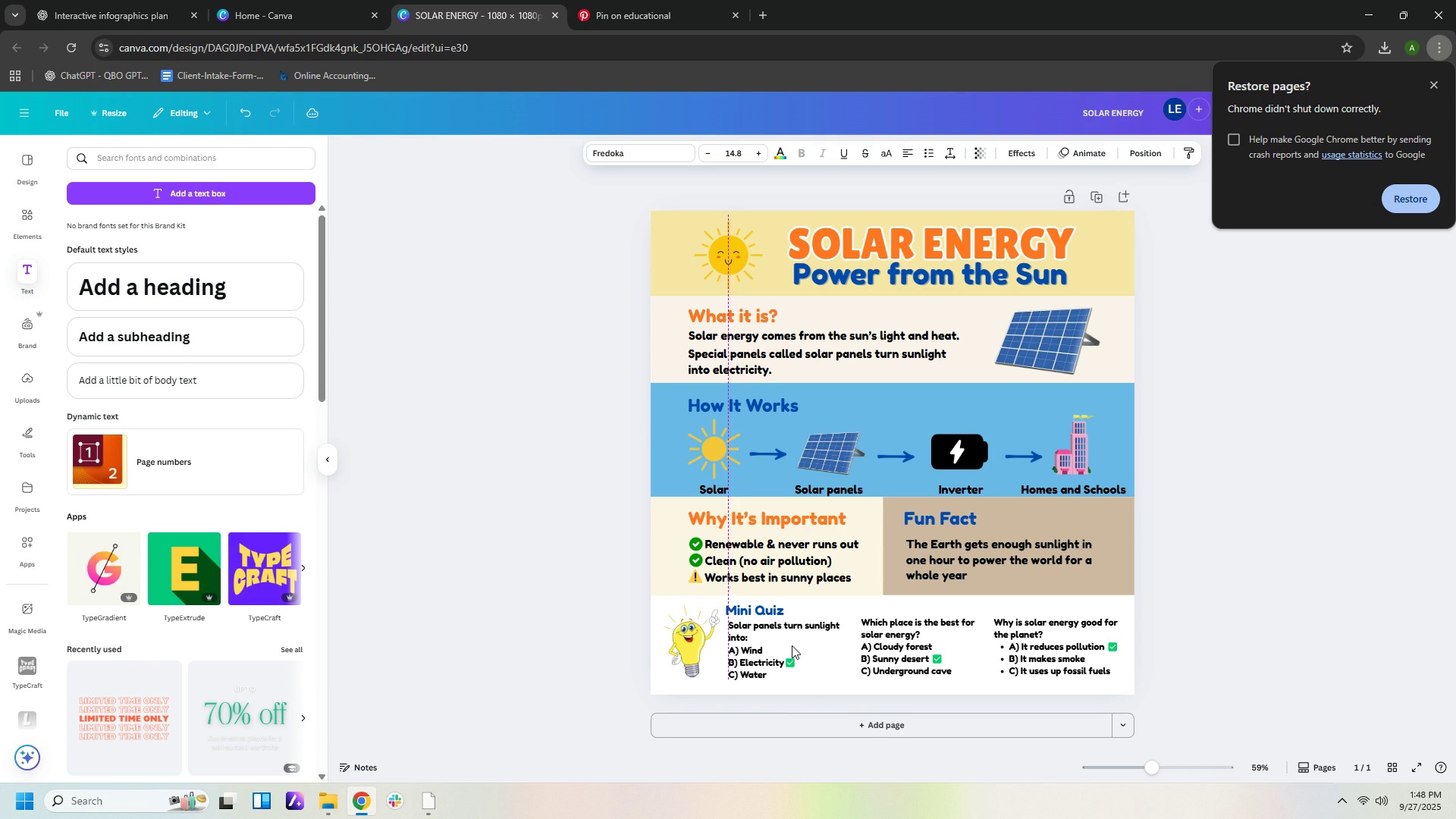 
key(ArrowLeft)
 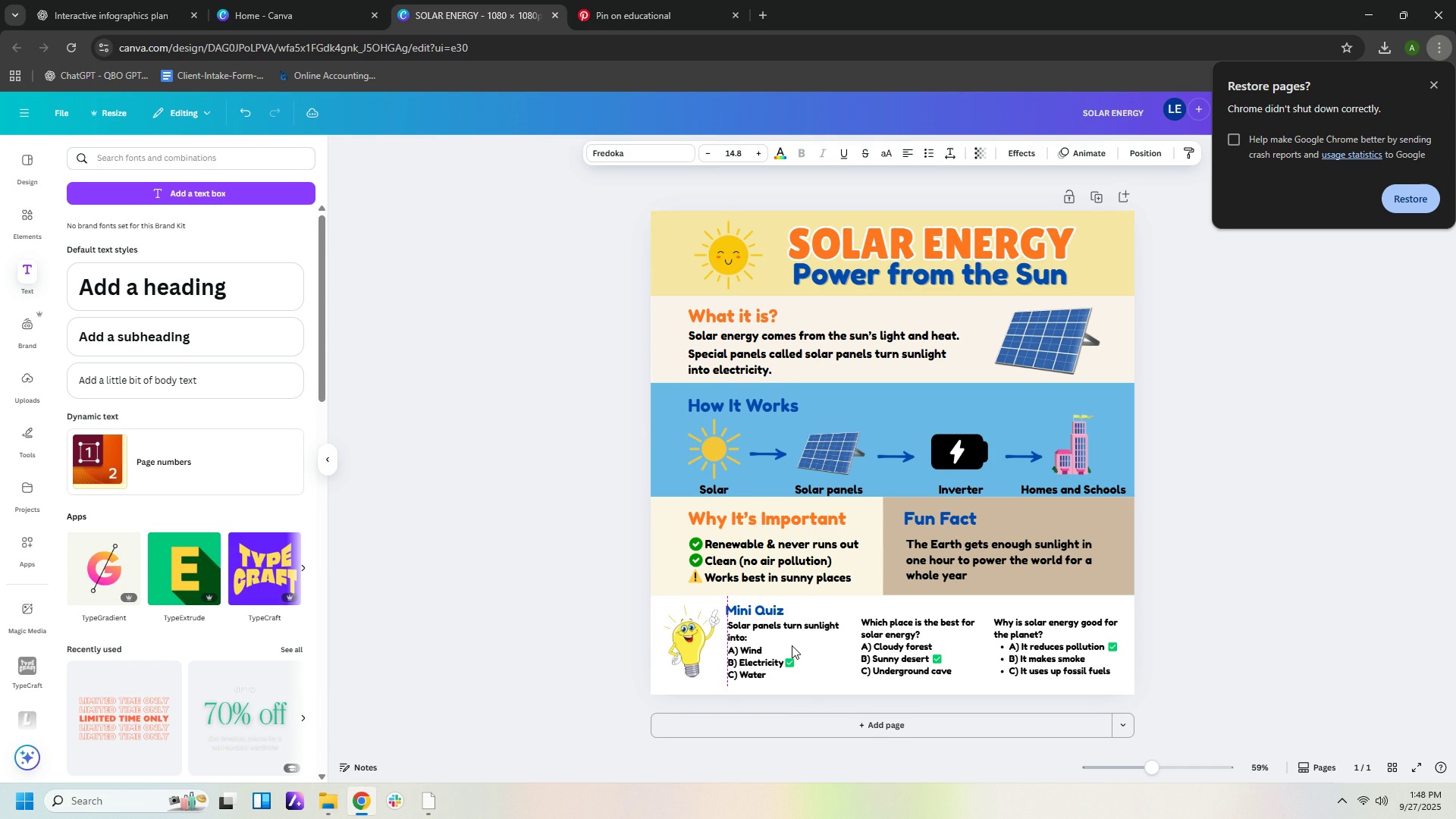 
key(ArrowLeft)
 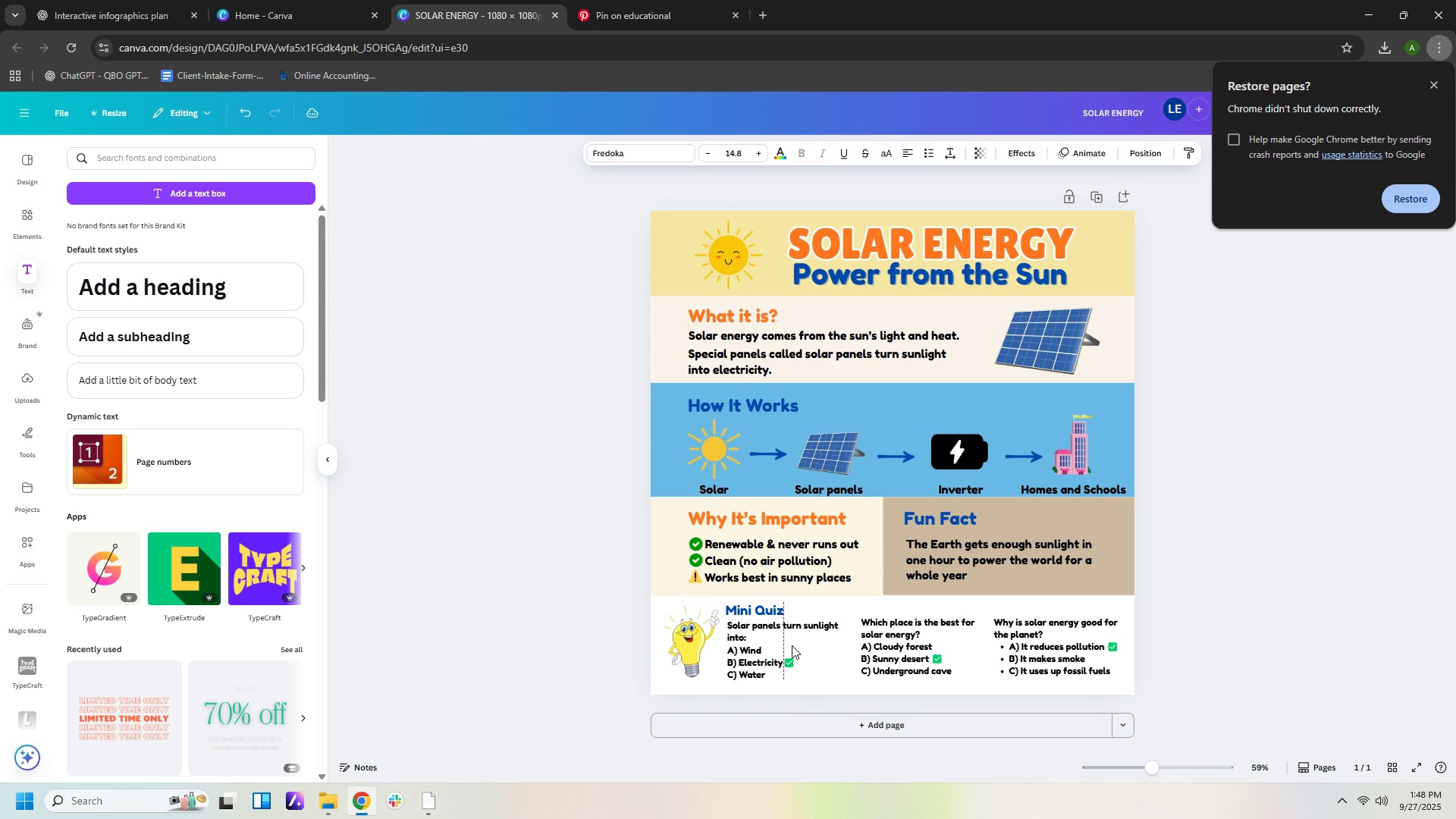 
key(ArrowLeft)
 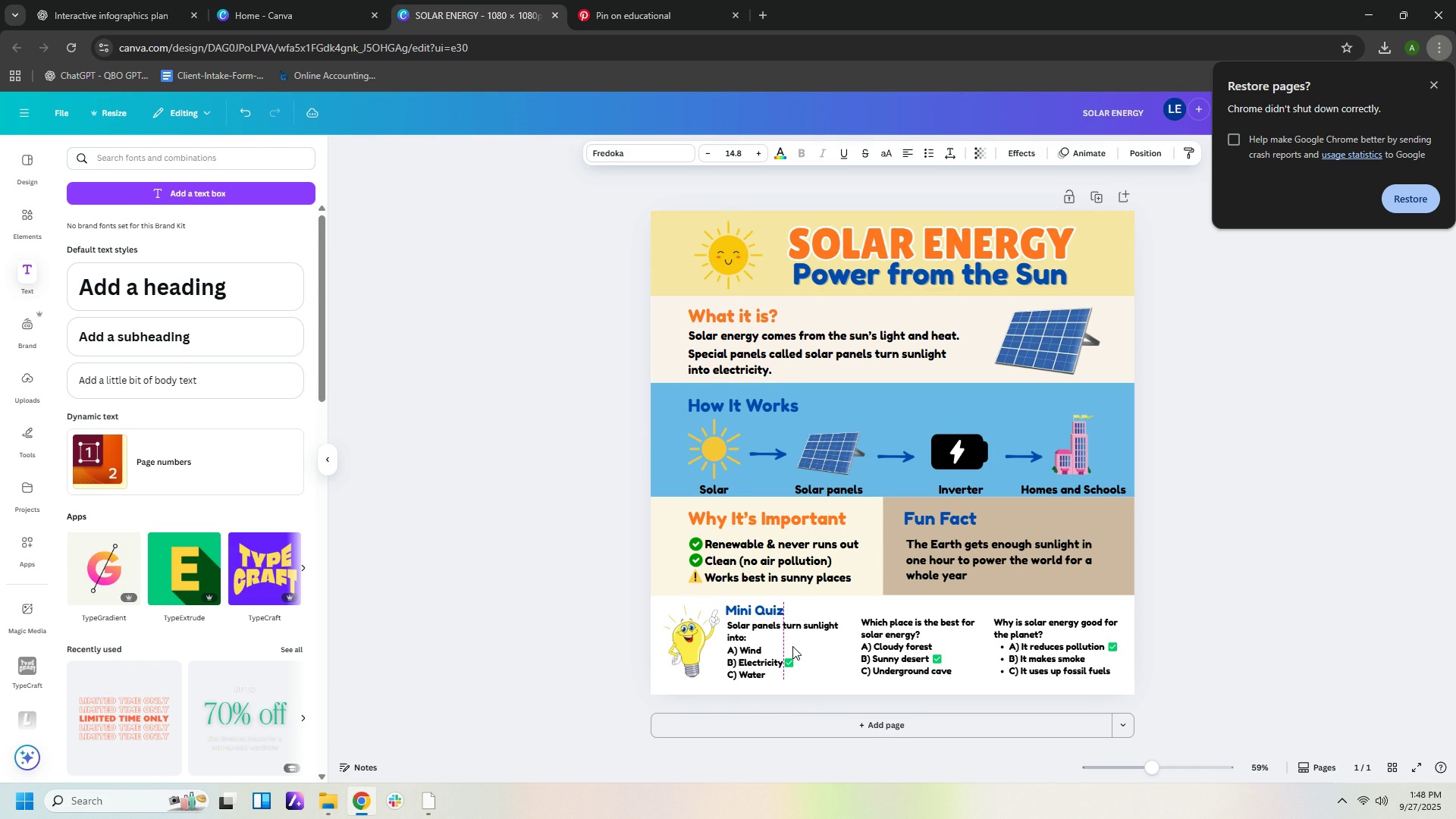 
key(ArrowDown)
 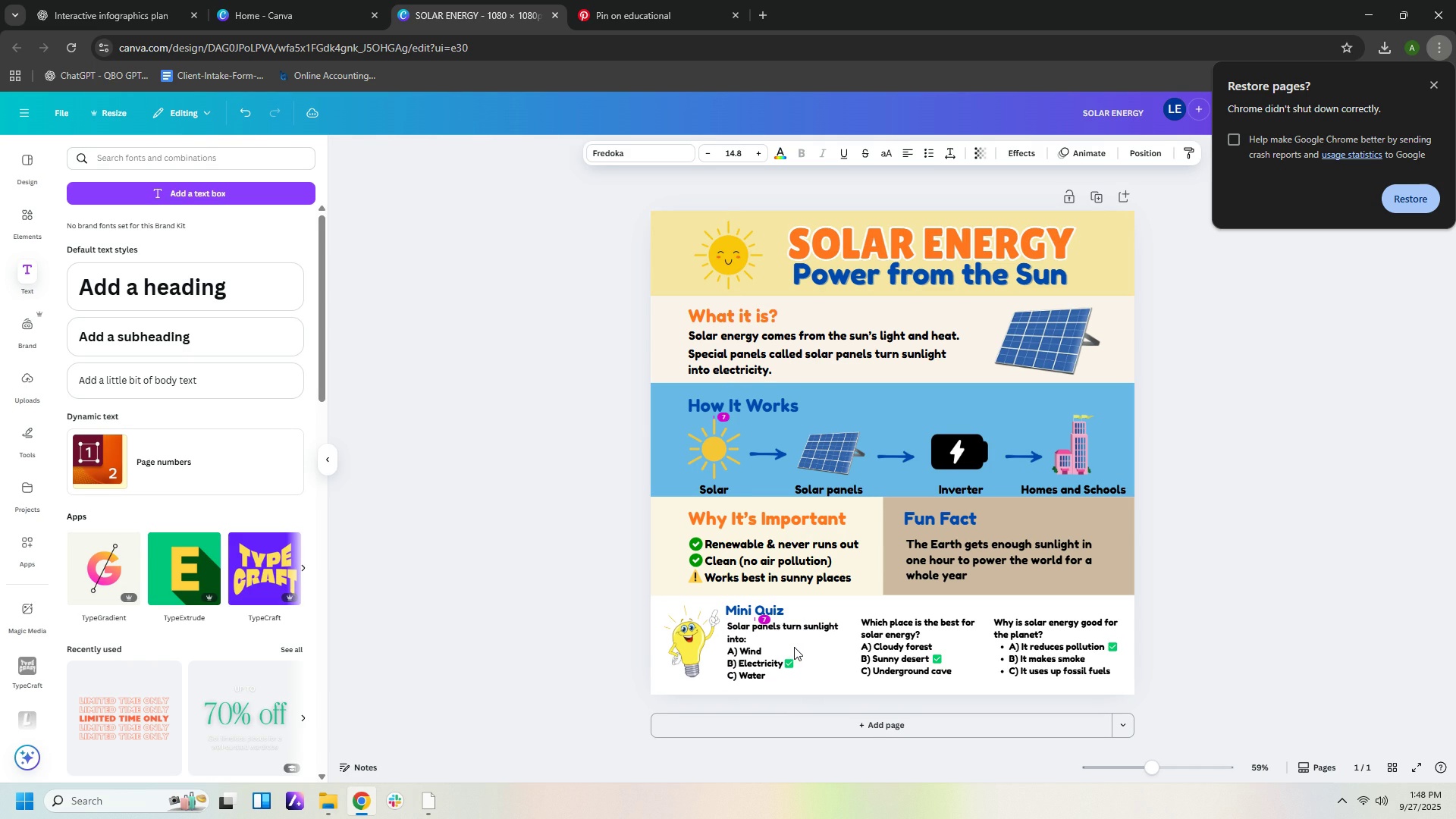 
key(ArrowDown)
 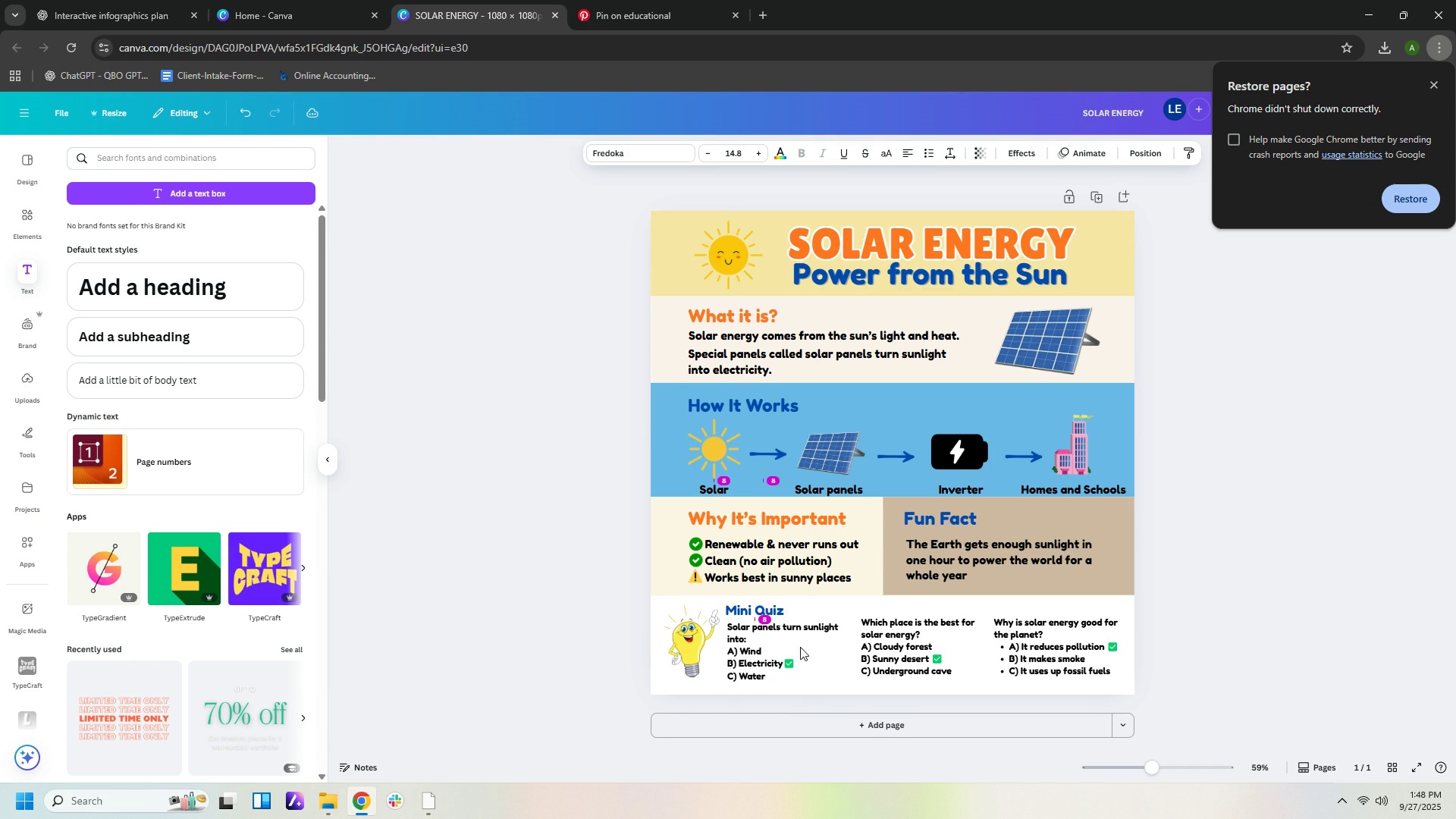 
key(ArrowDown)
 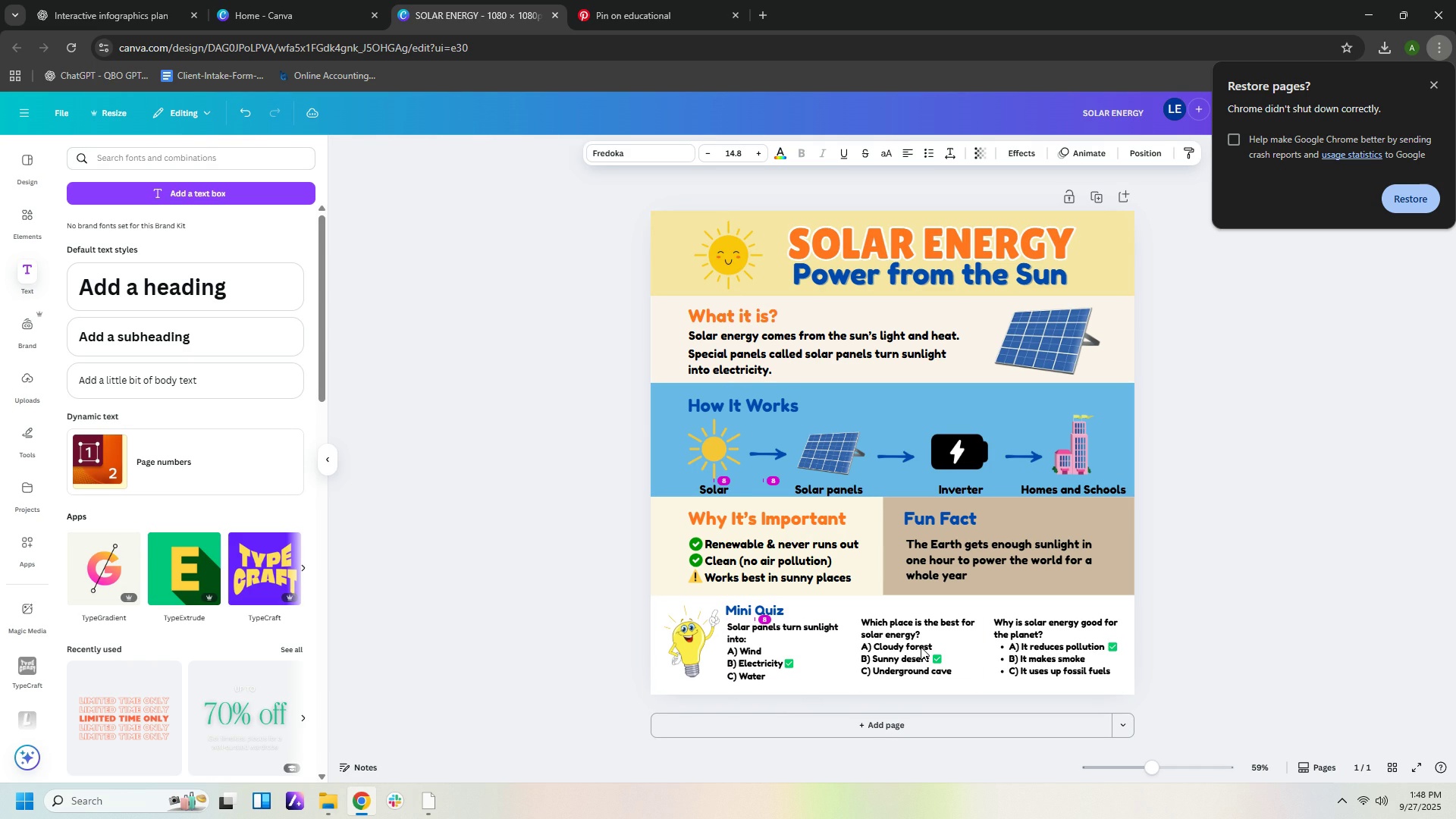 
left_click([921, 647])
 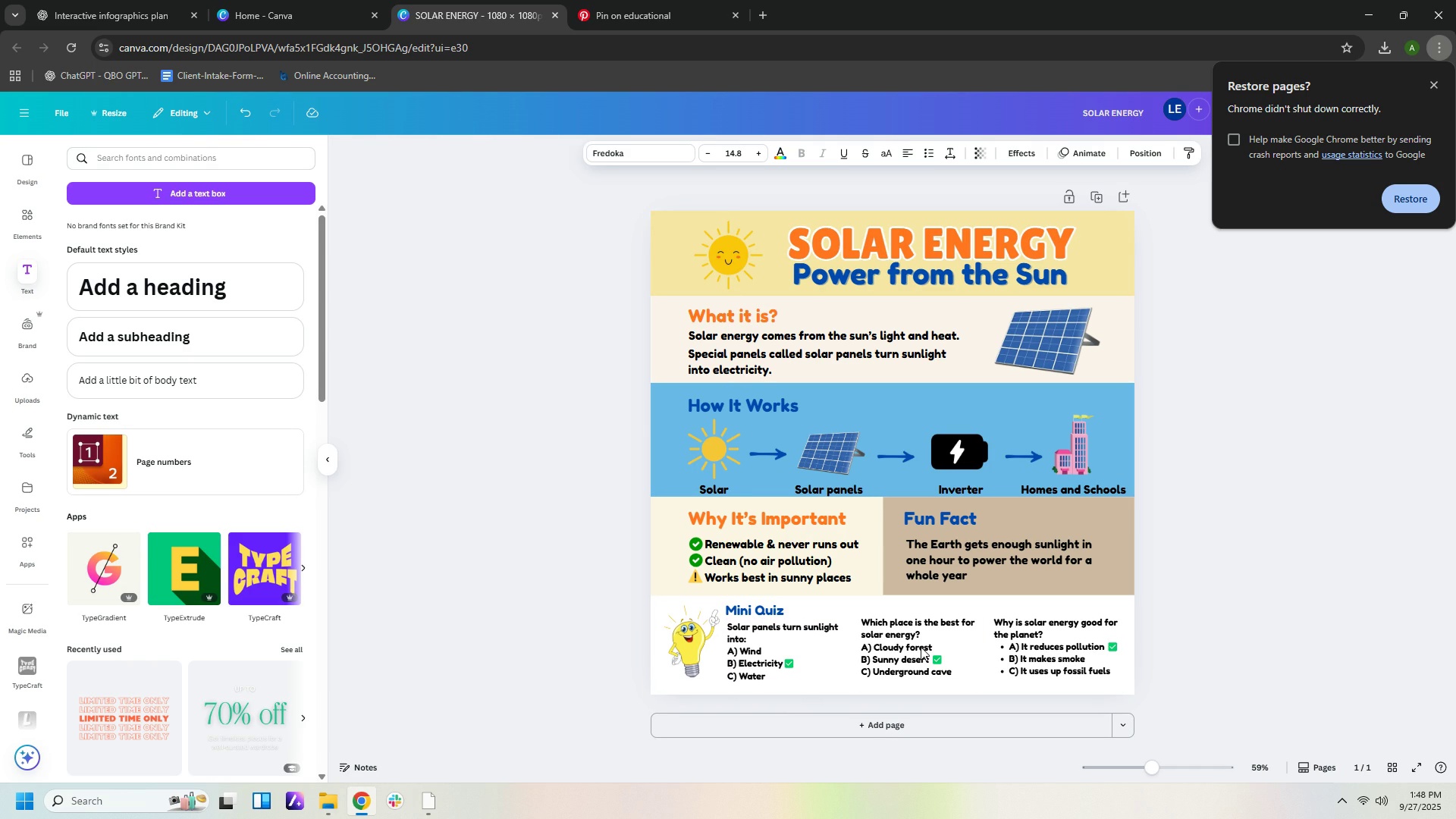 
key(ArrowDown)
 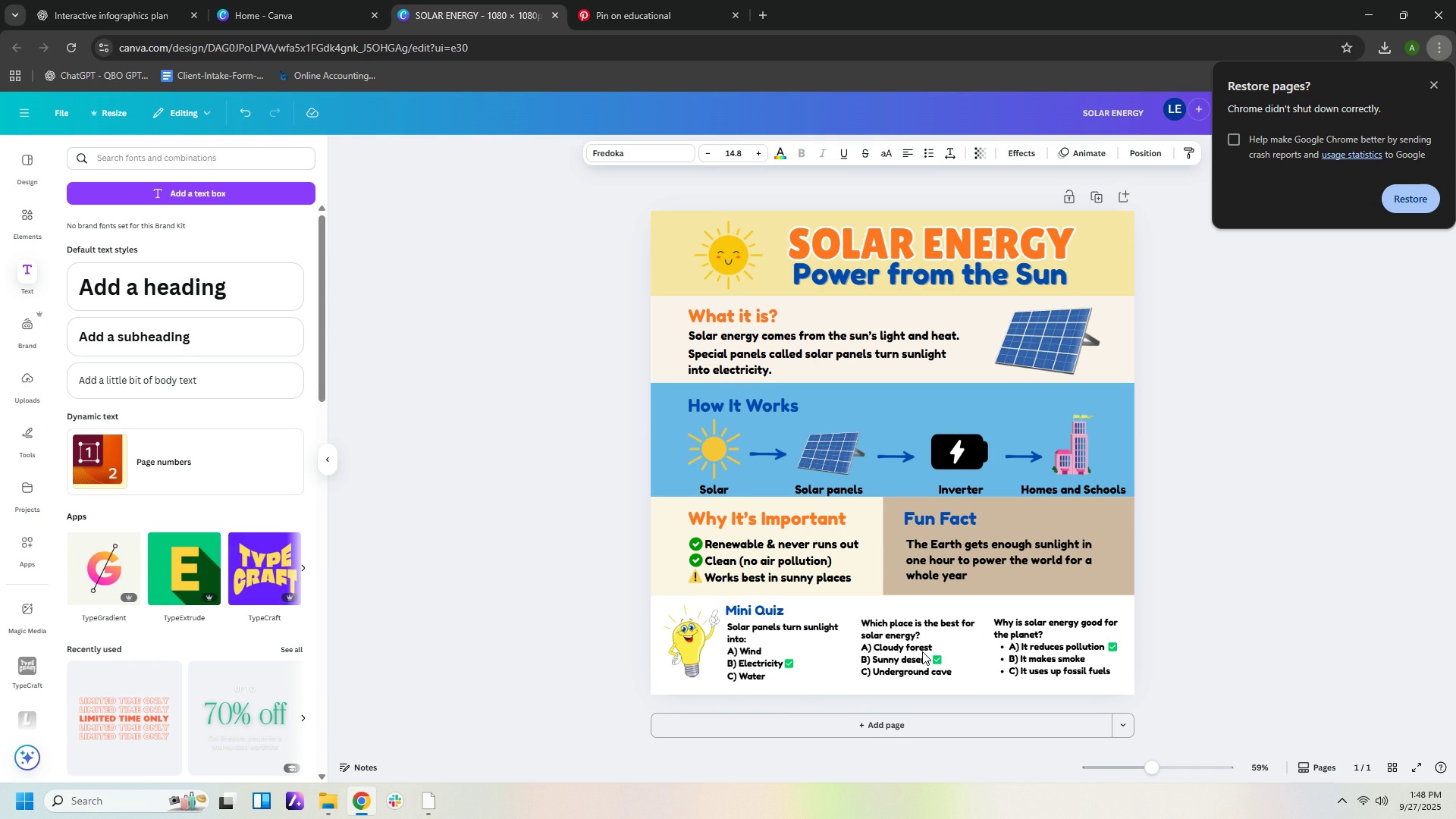 
key(ArrowDown)
 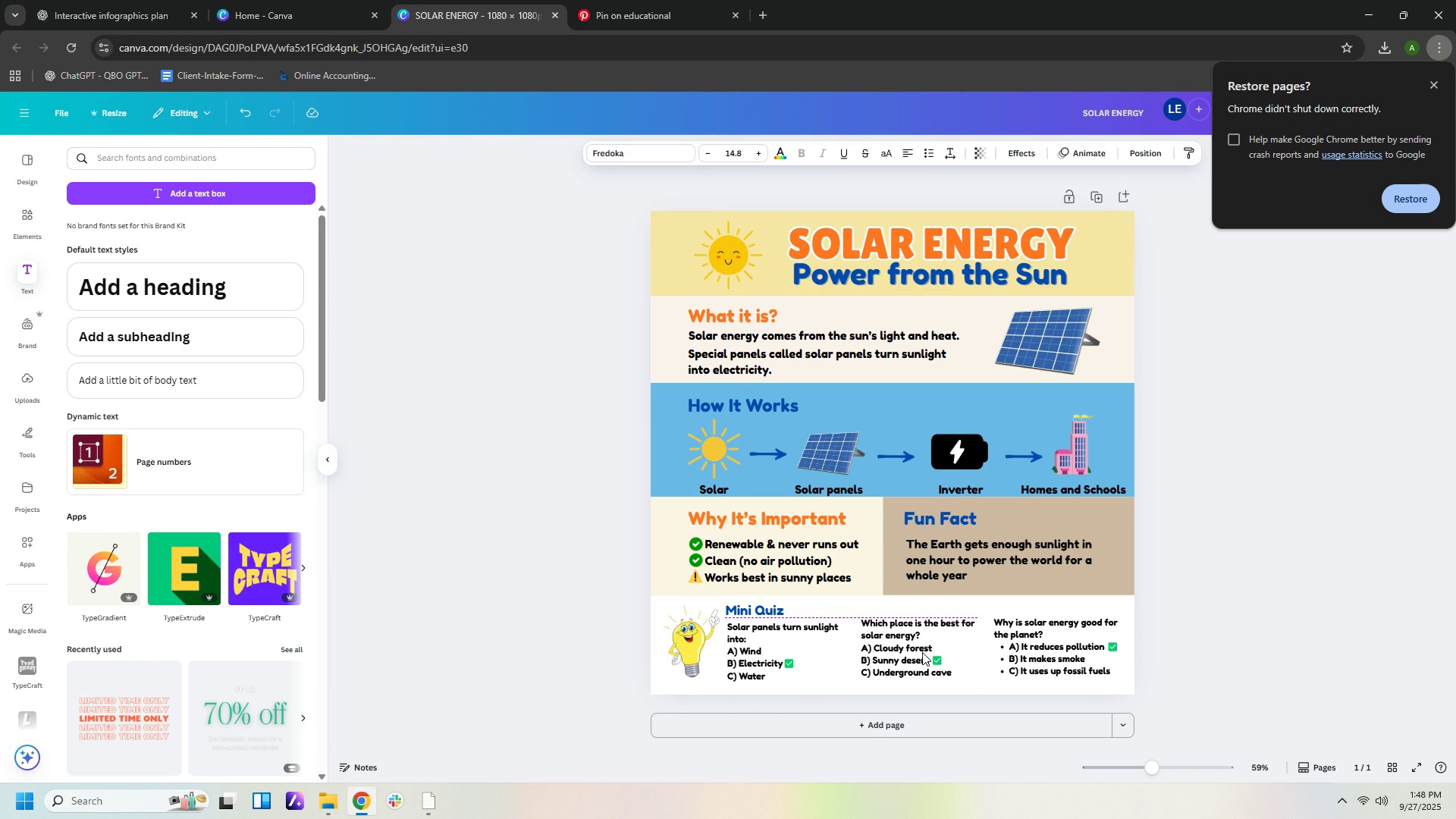 
key(ArrowDown)
 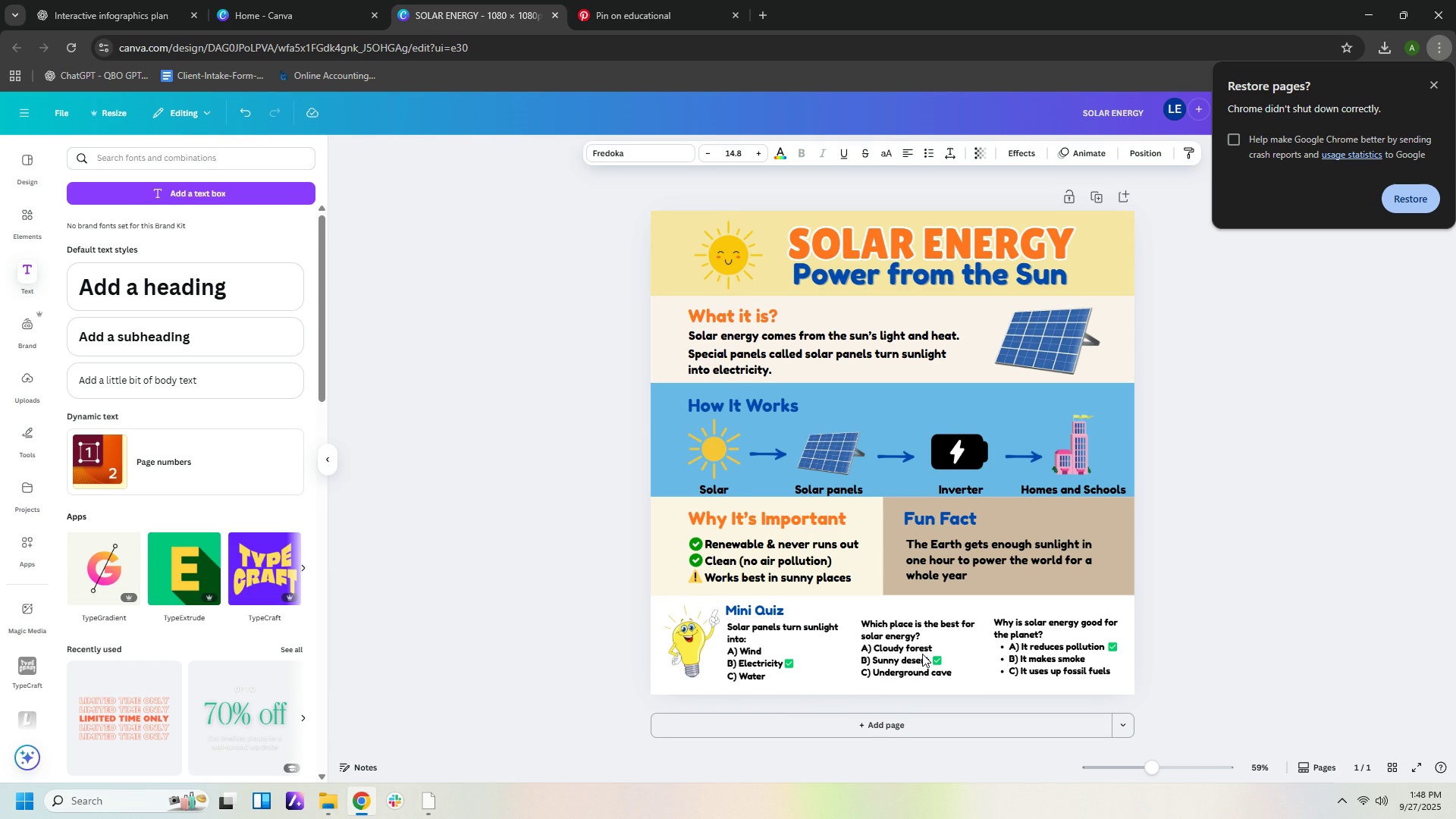 
key(ArrowDown)
 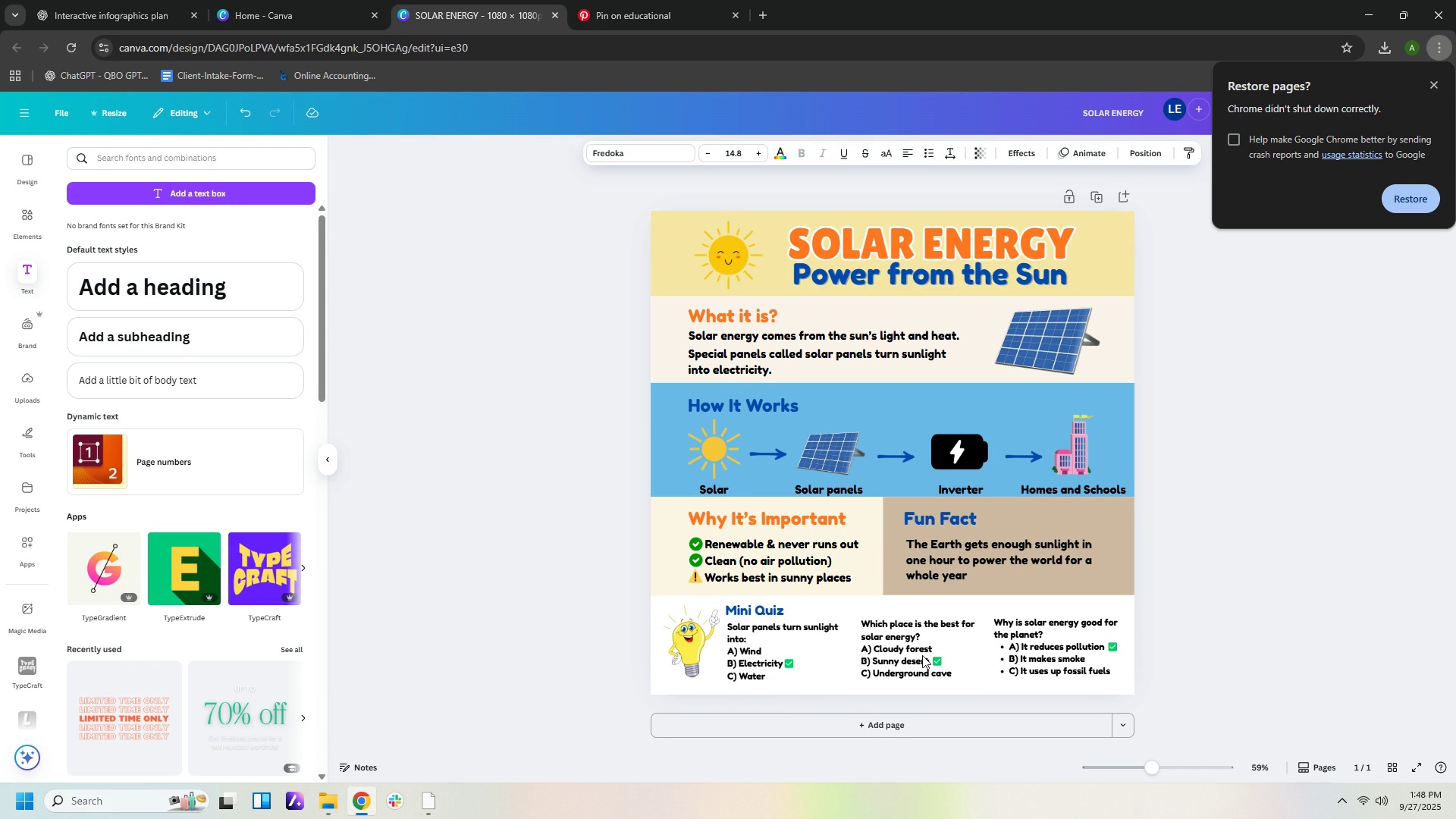 
key(ArrowDown)
 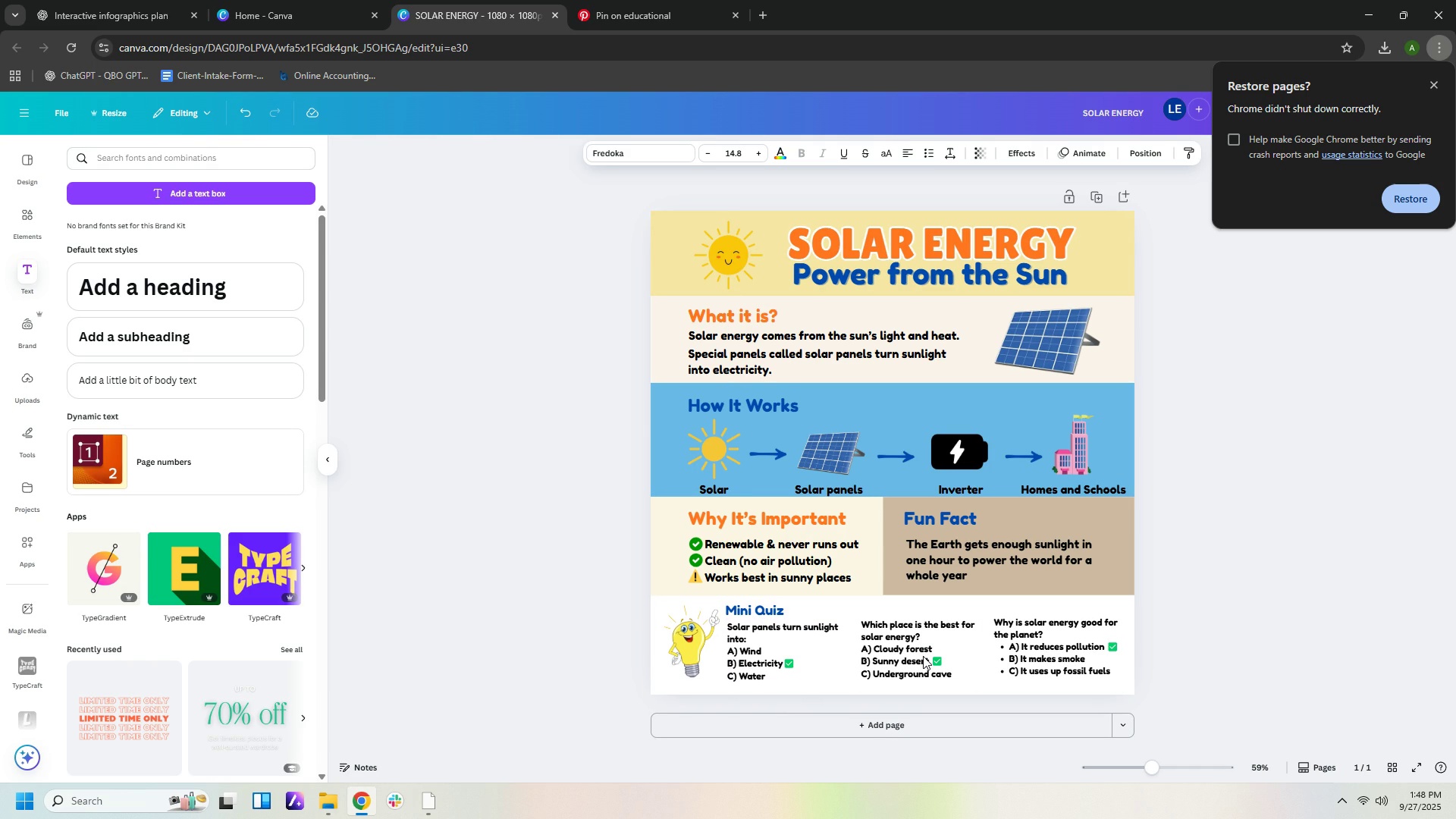 
key(ArrowDown)
 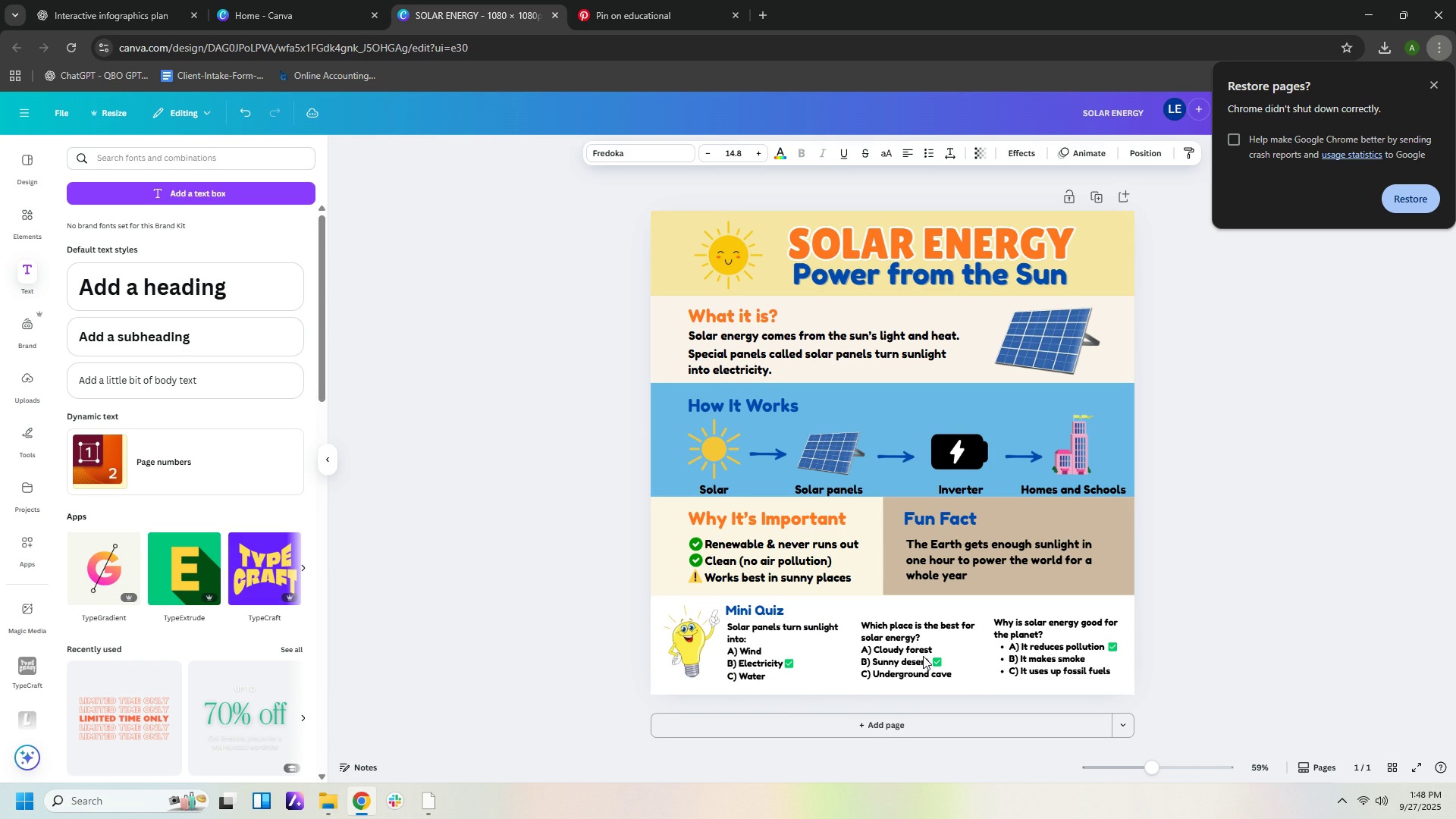 
key(ArrowDown)
 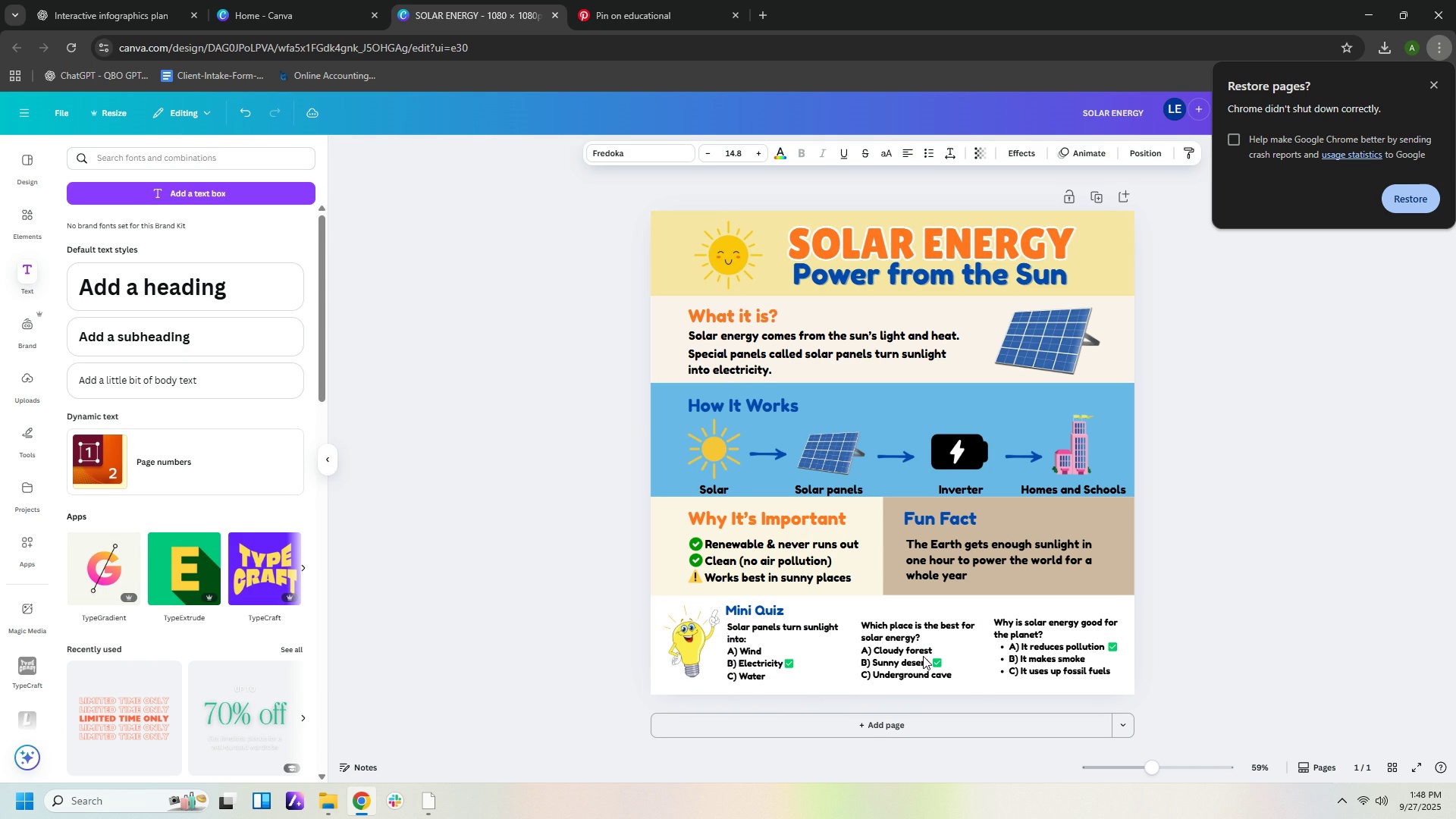 
key(ArrowDown)
 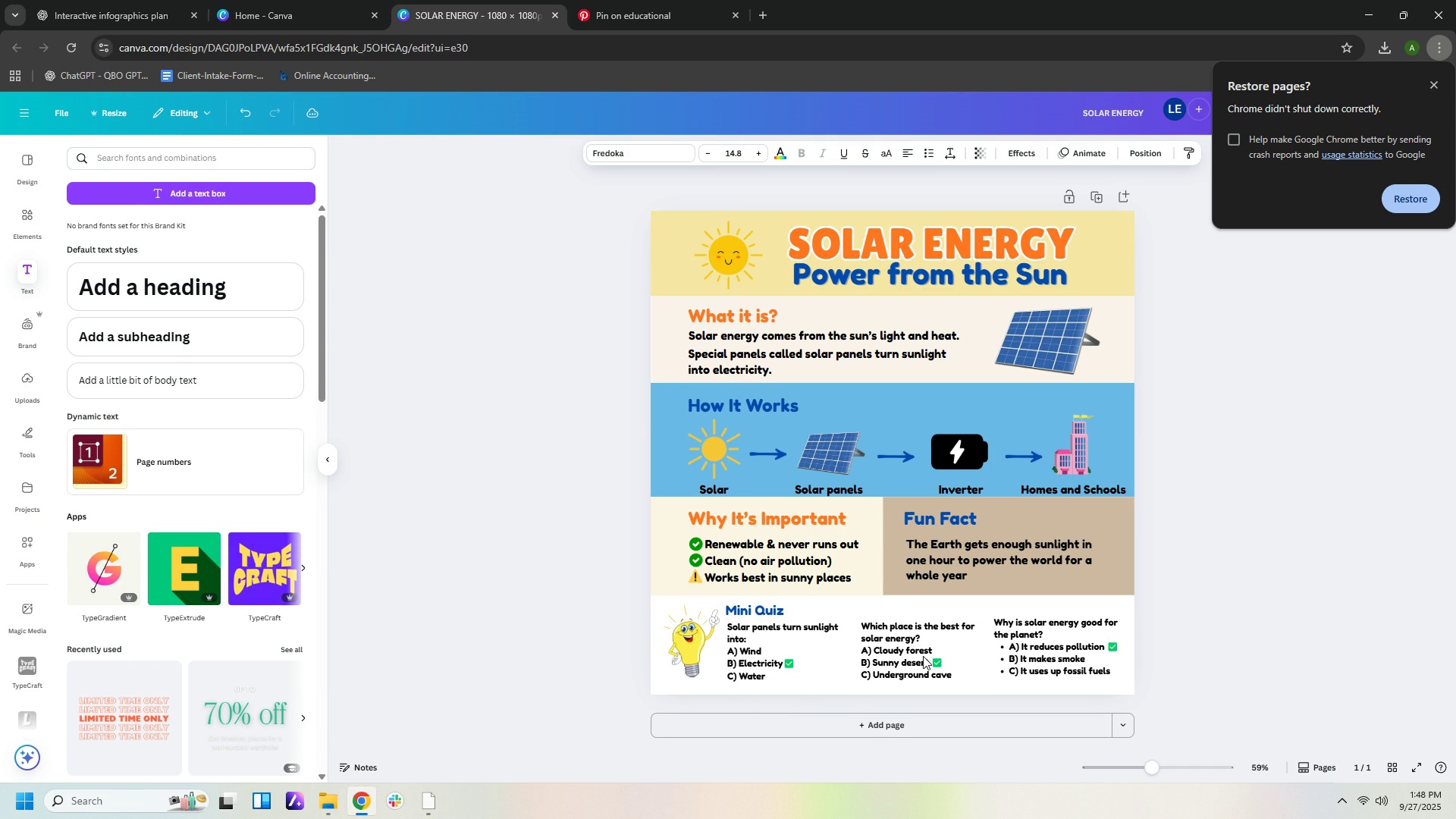 
key(ArrowDown)
 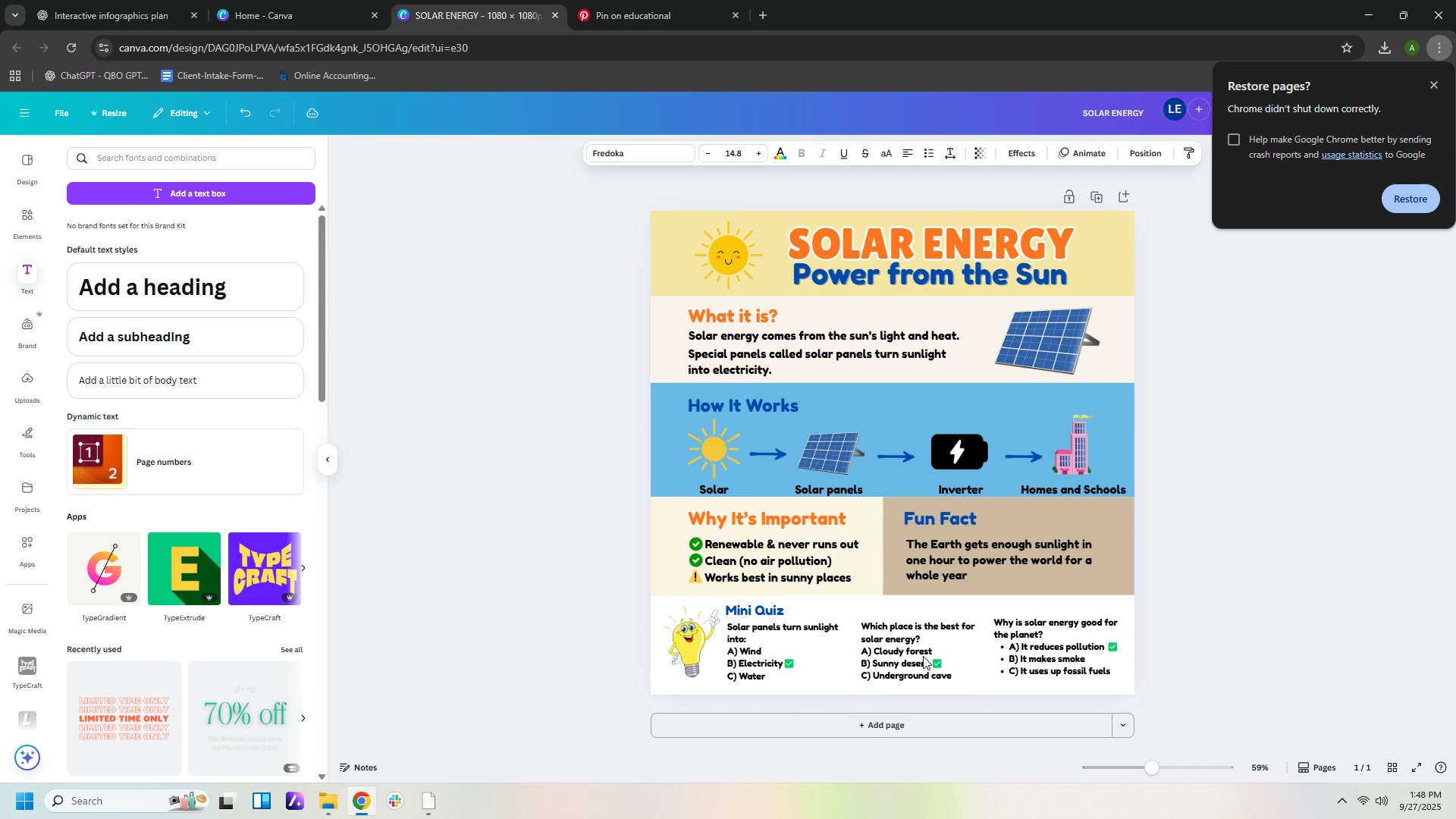 
key(ArrowDown)
 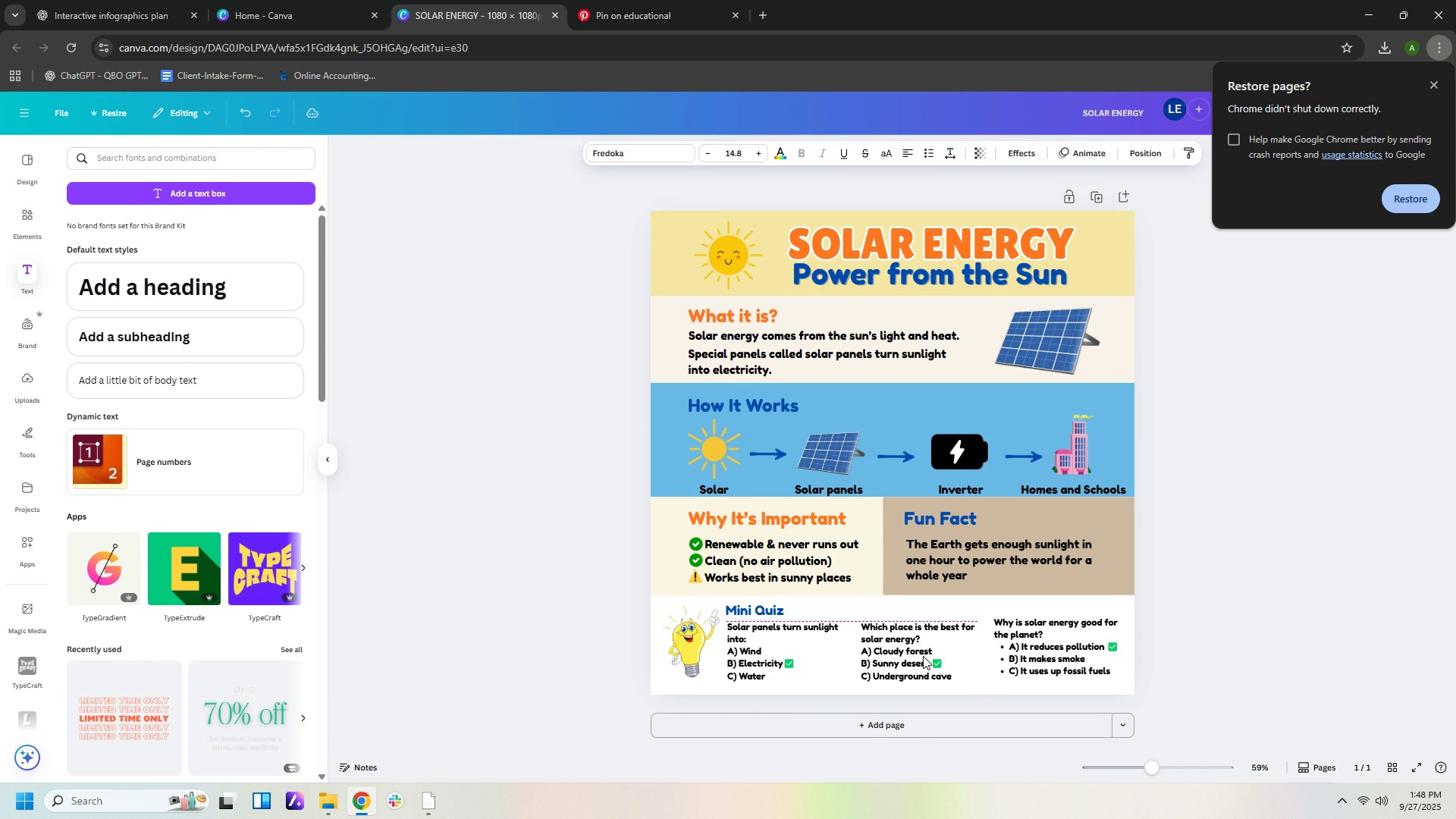 
key(ArrowDown)
 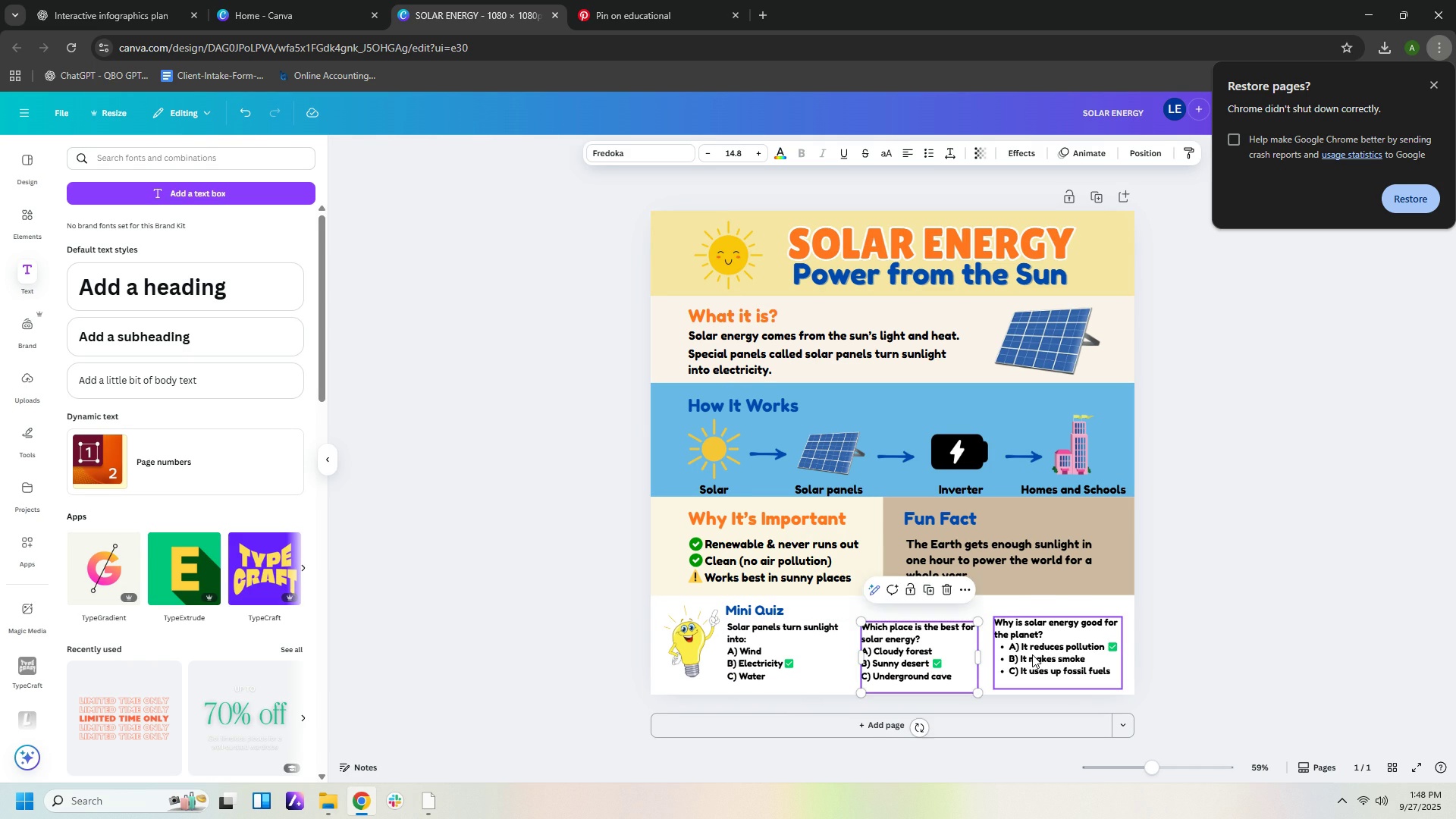 
left_click([1035, 653])
 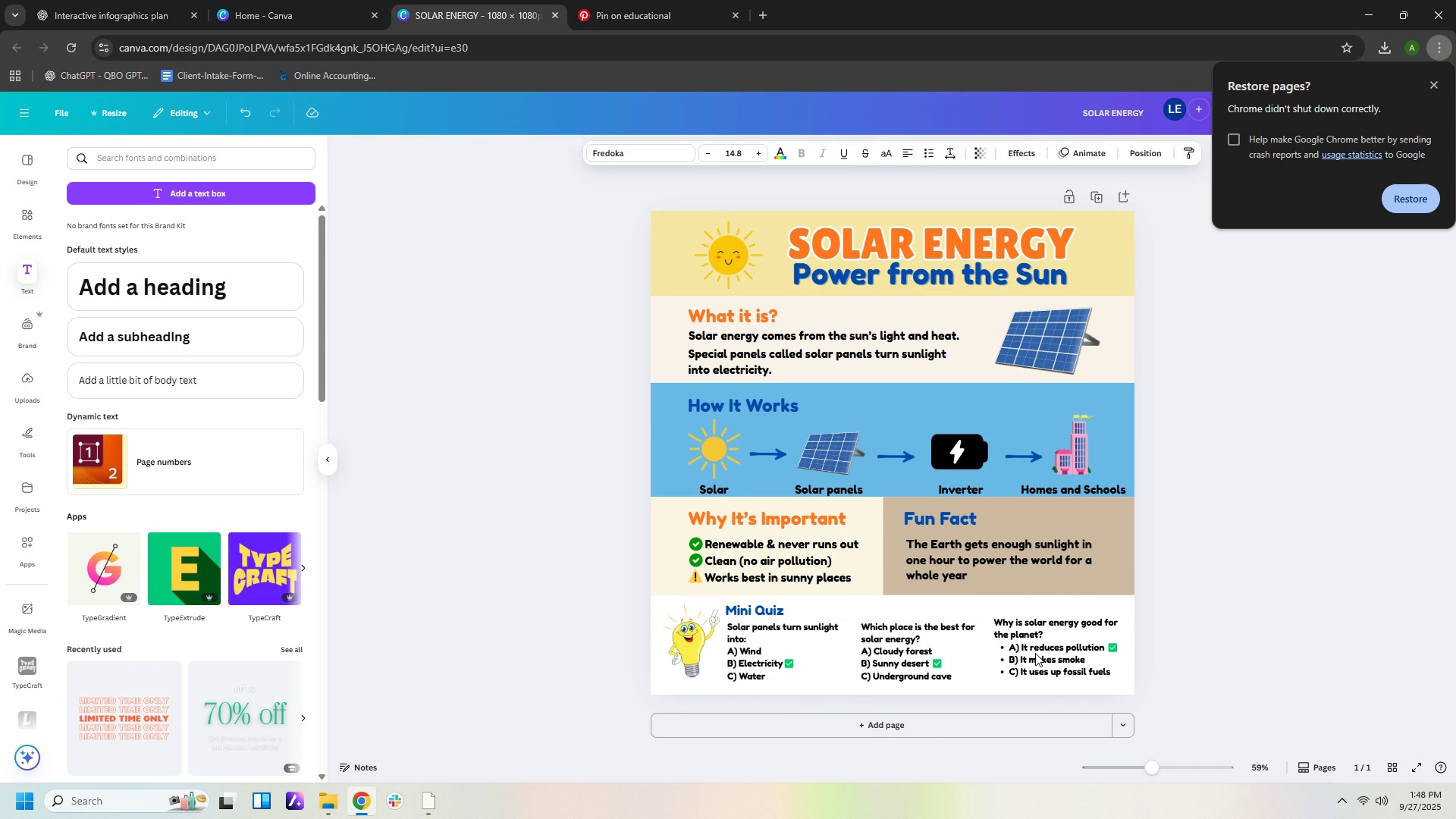 
key(ArrowDown)
 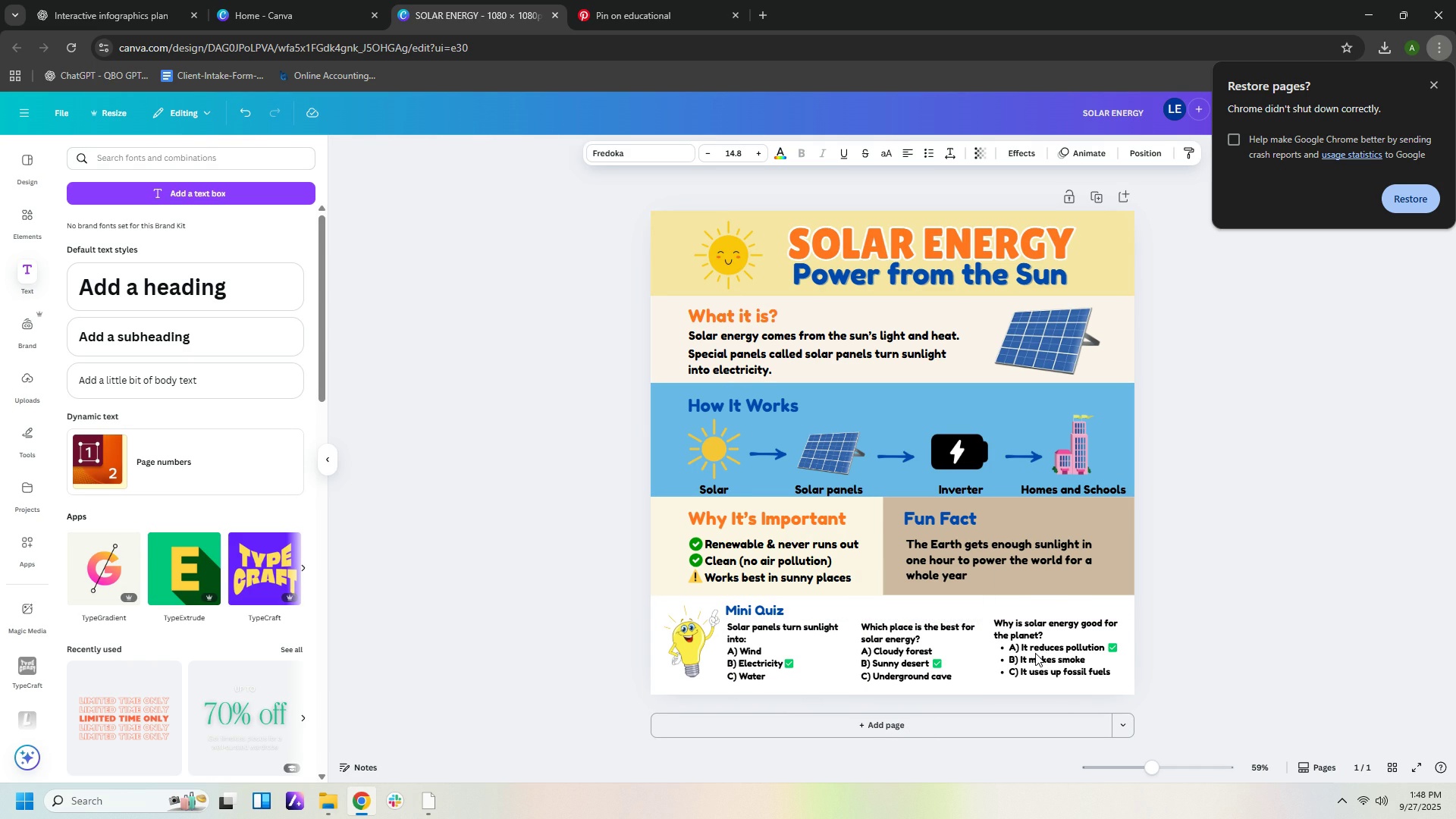 
key(ArrowDown)
 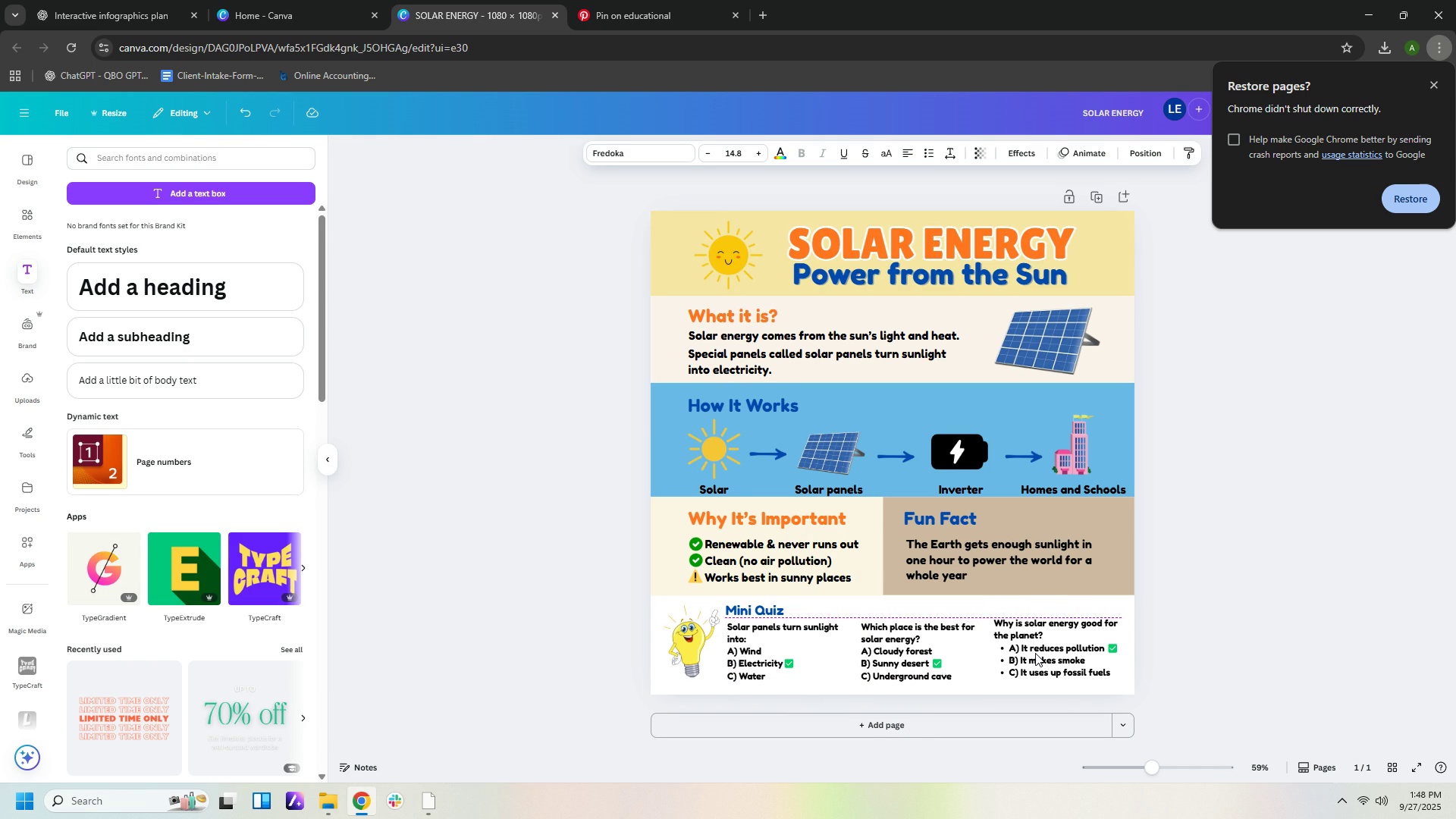 
key(ArrowDown)
 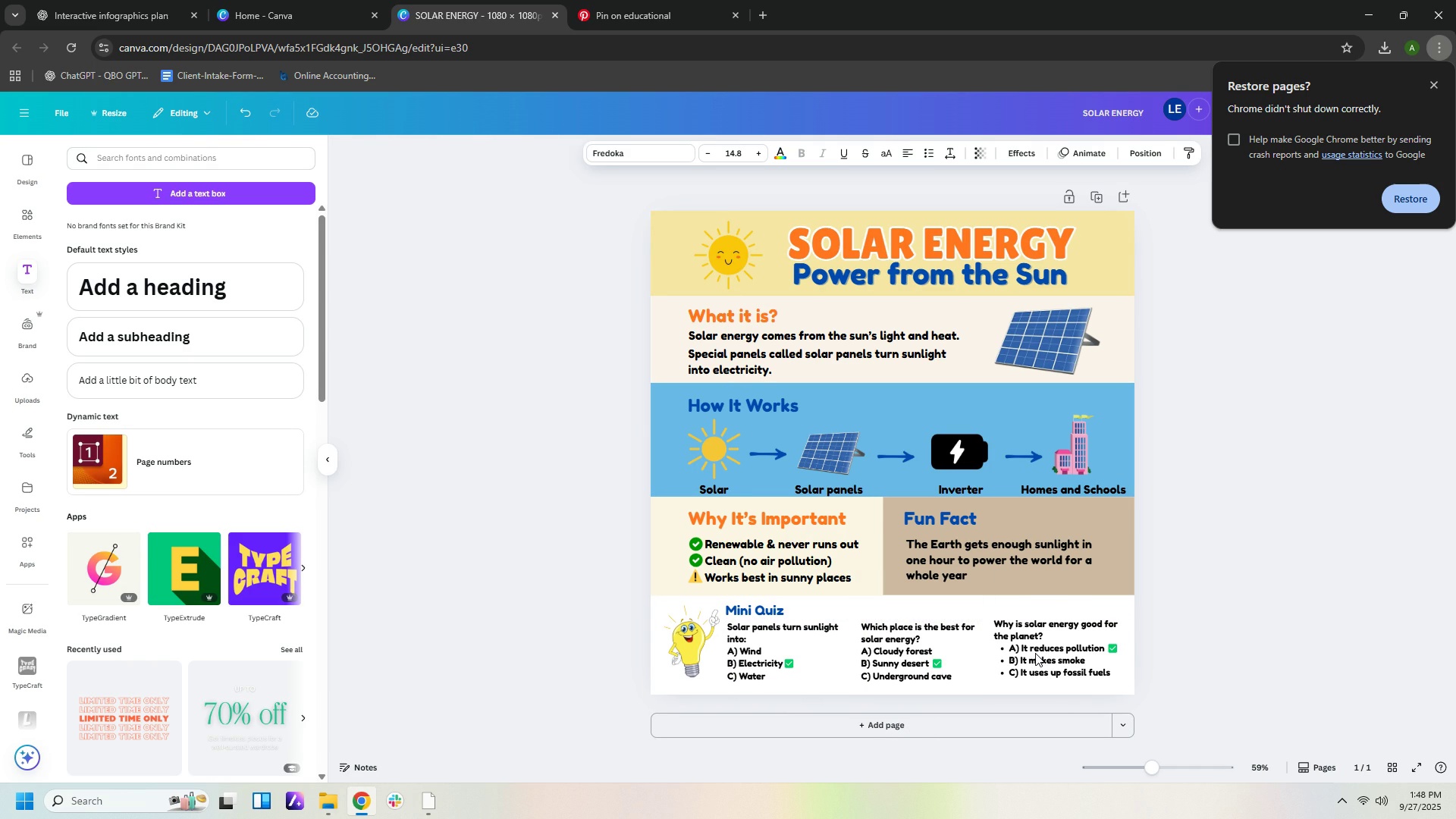 
key(ArrowDown)
 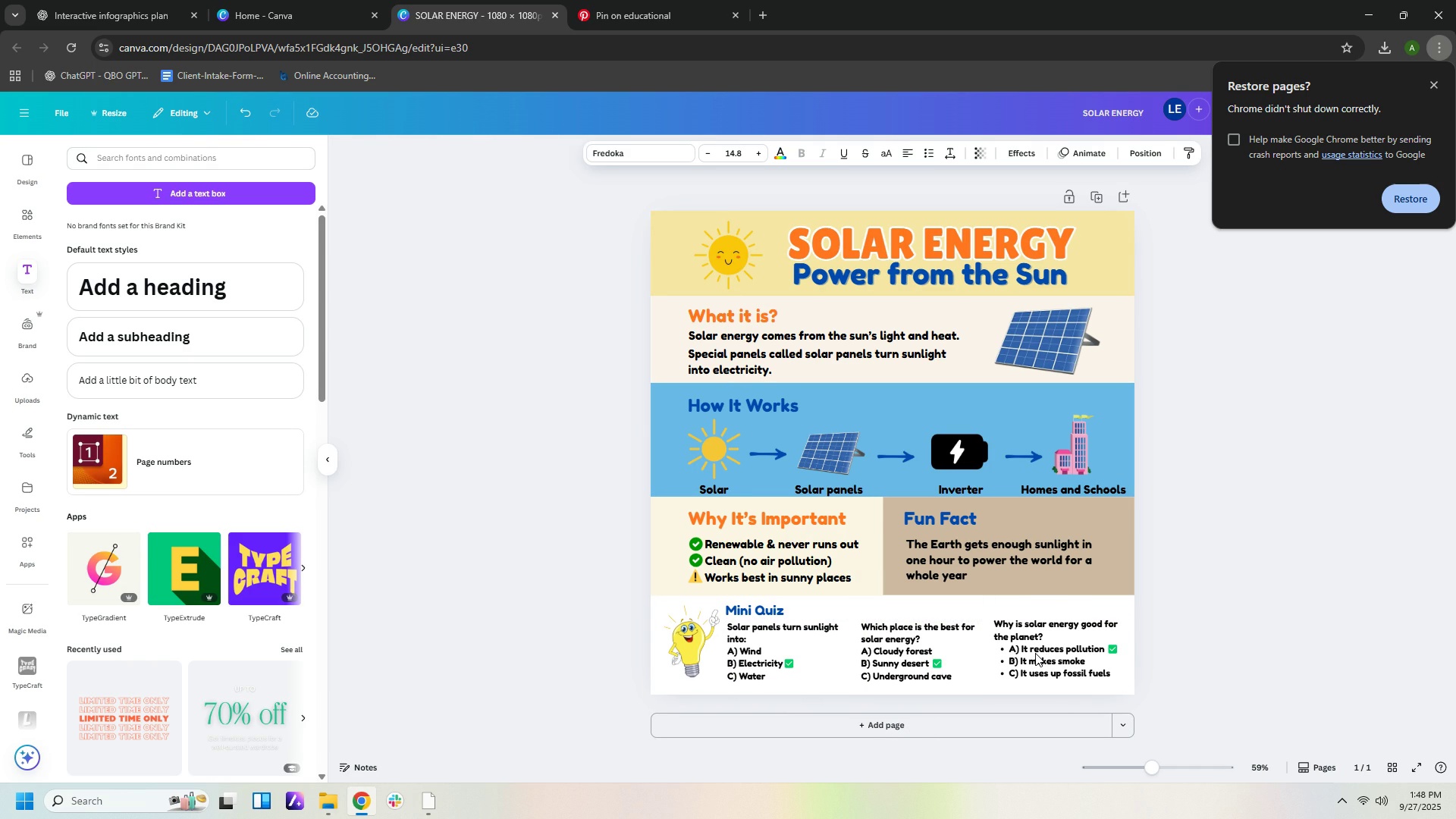 
key(ArrowDown)
 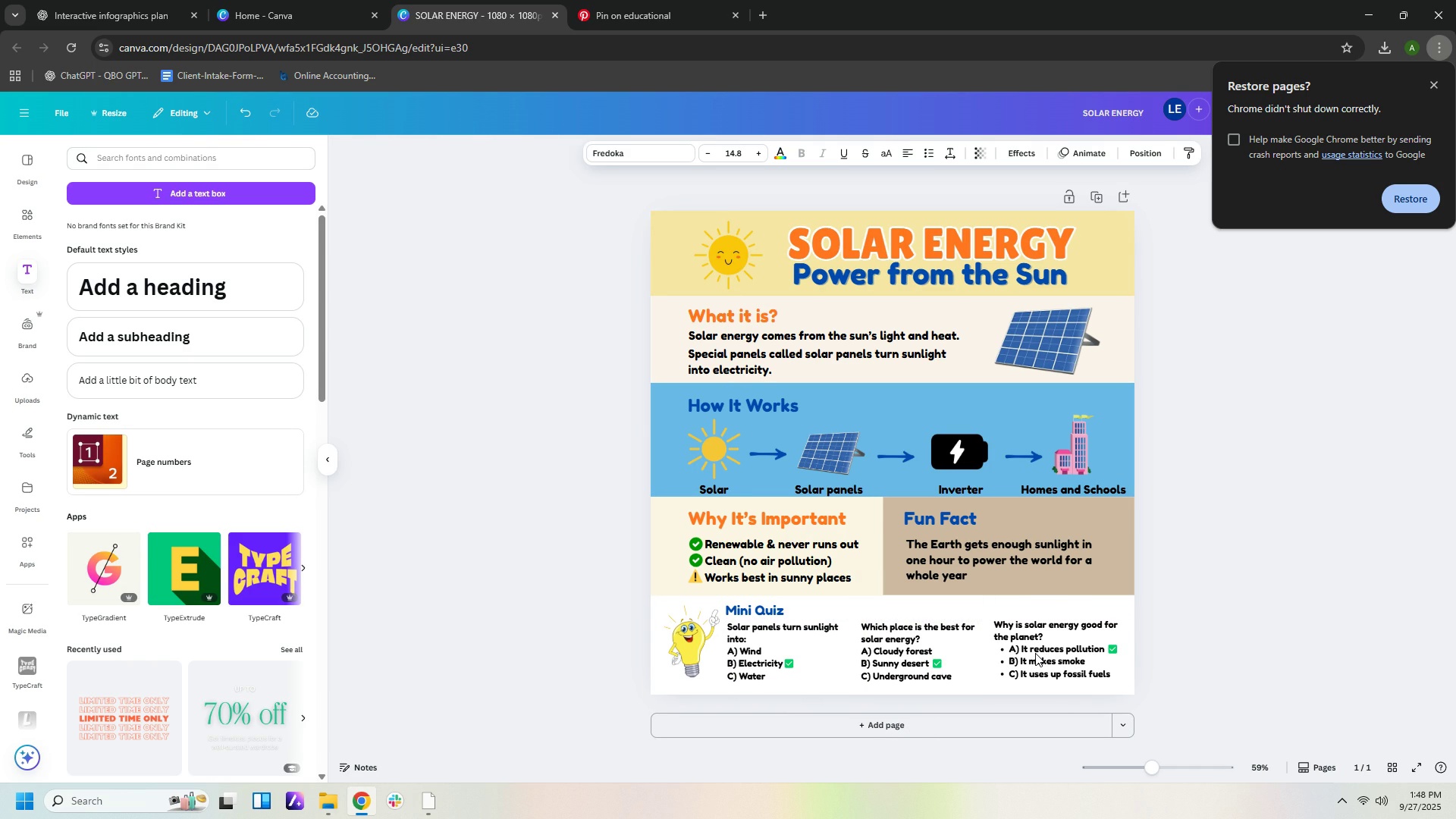 
key(ArrowDown)
 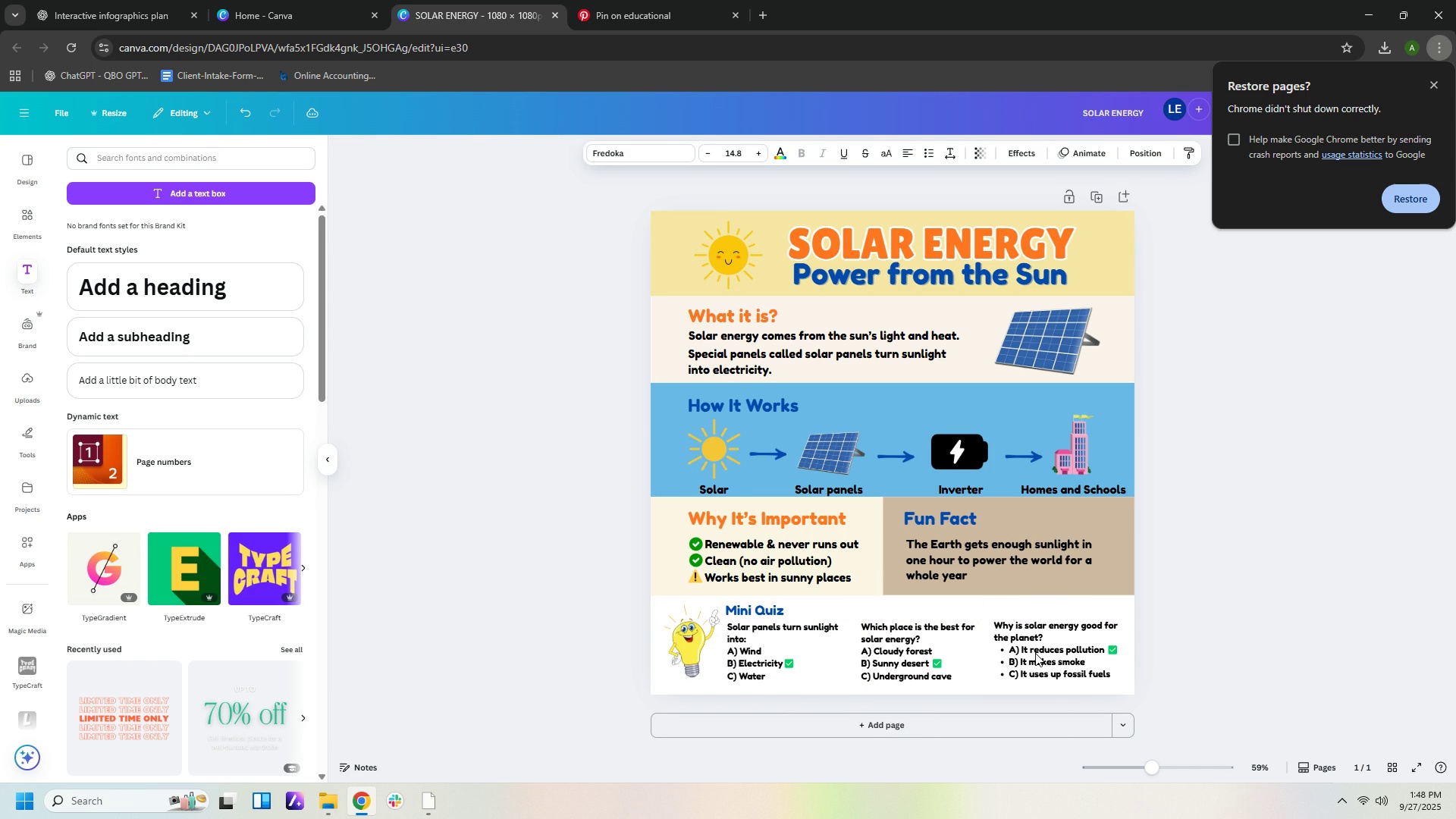 
key(ArrowDown)
 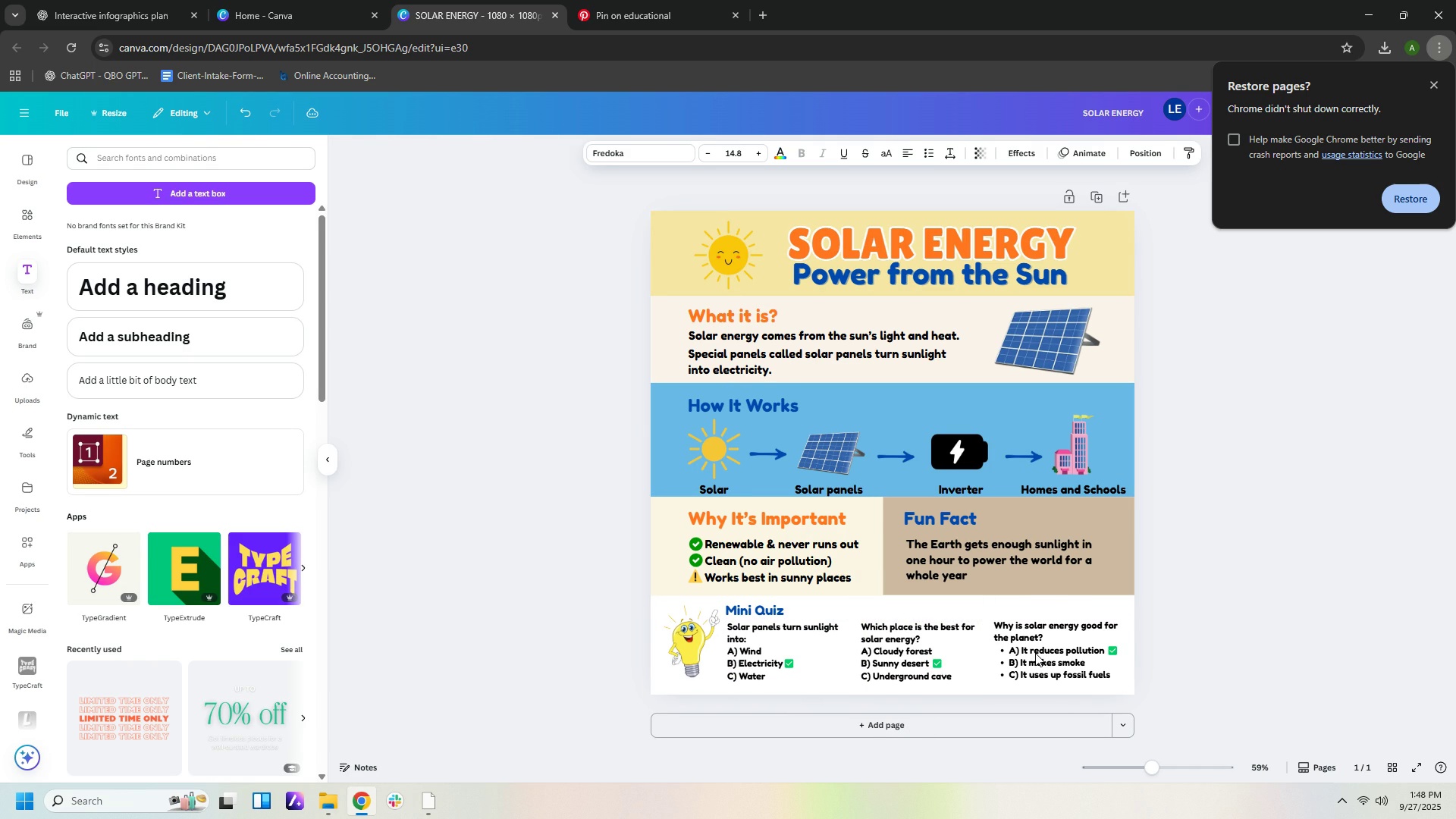 
key(ArrowDown)
 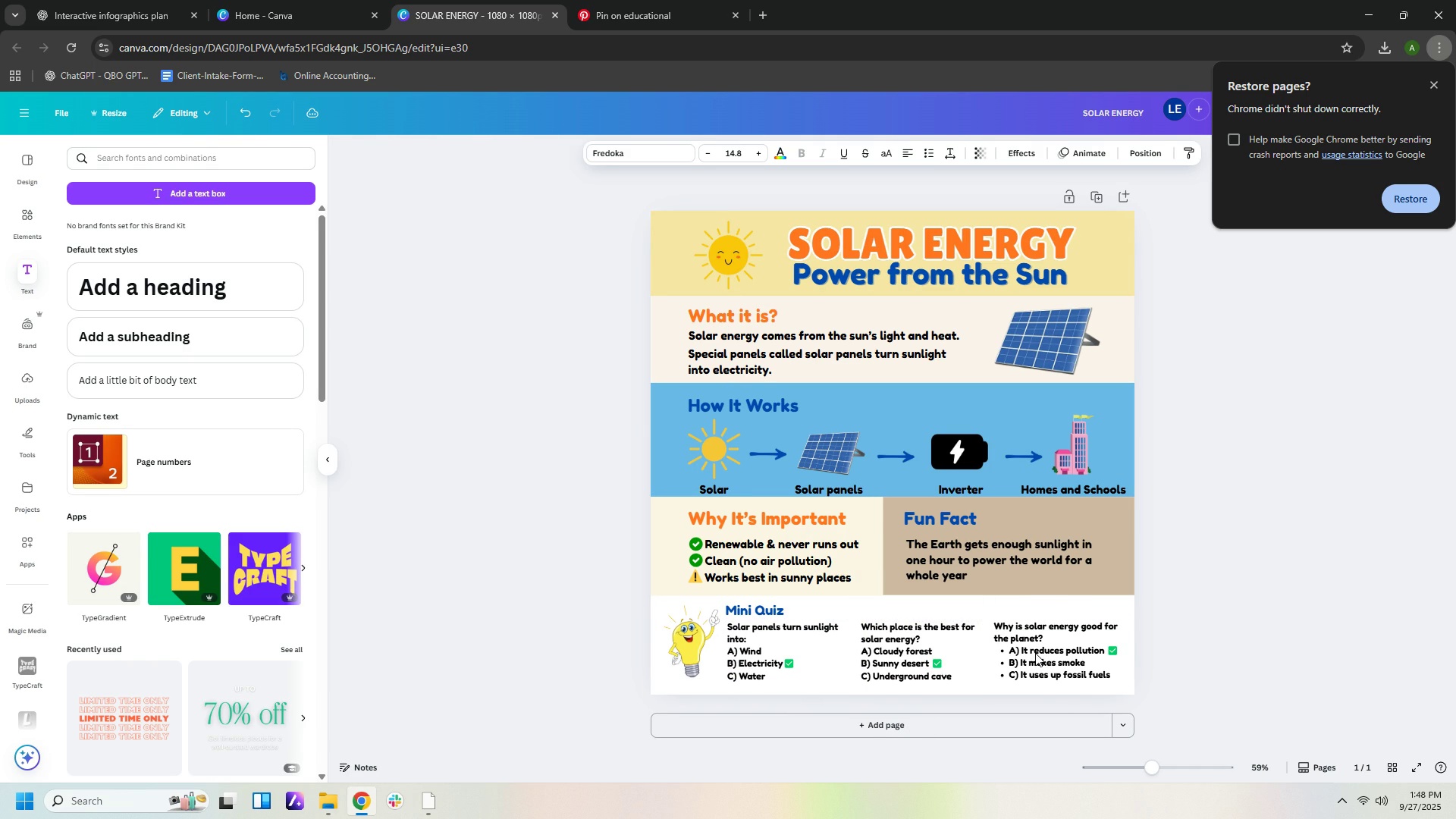 
key(ArrowDown)
 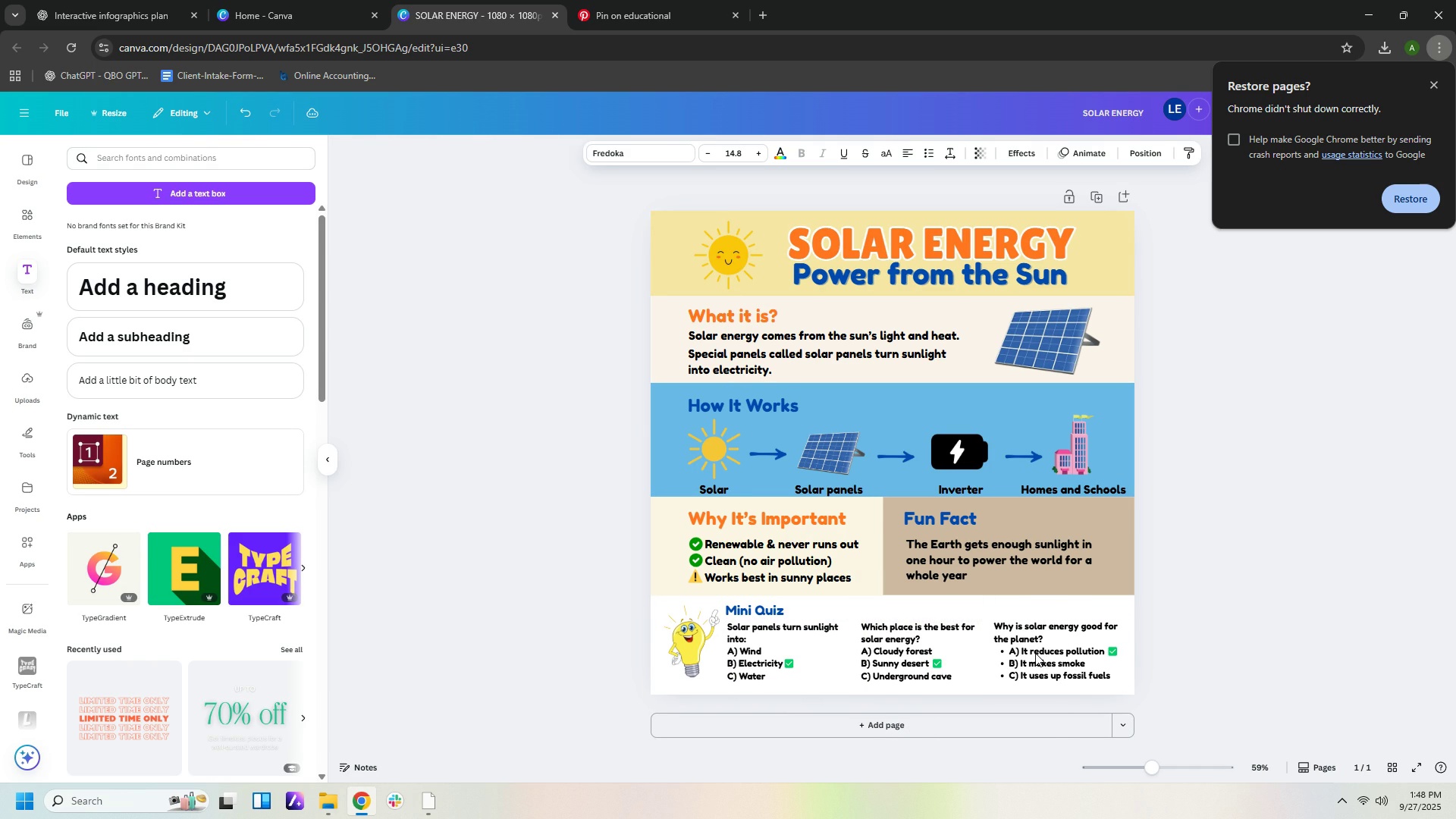 
key(ArrowDown)
 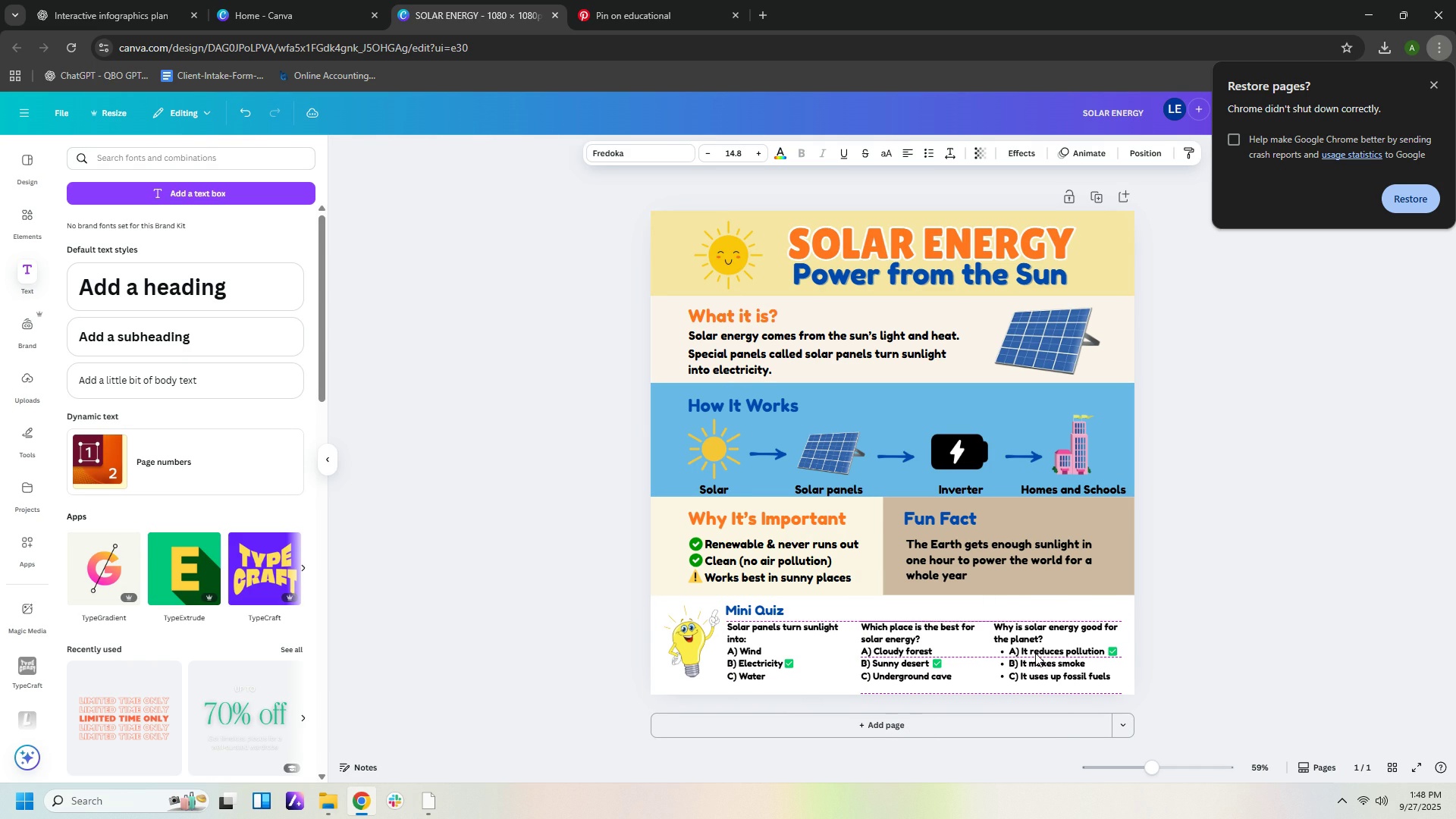 
key(ArrowDown)
 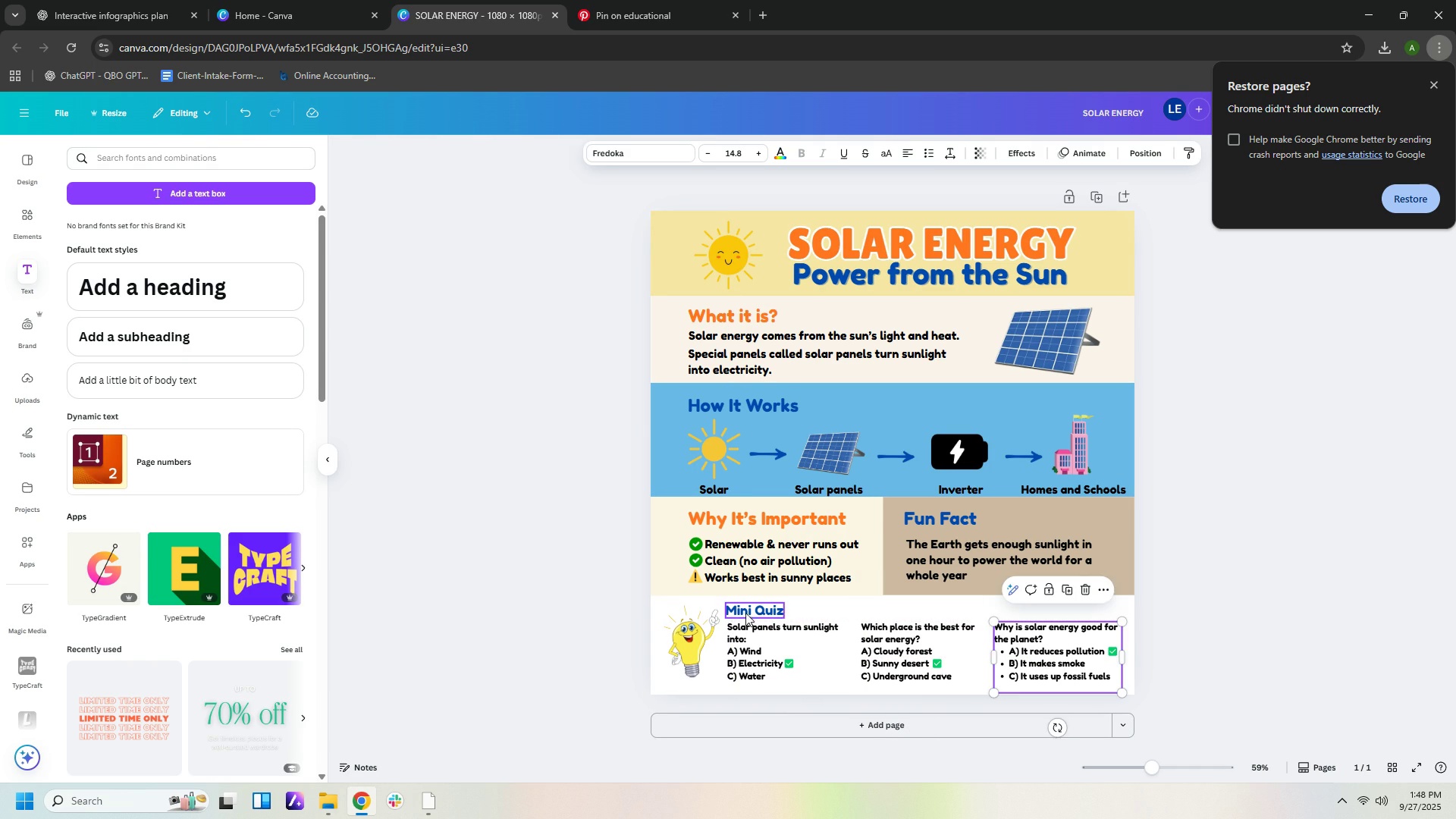 
left_click([754, 613])